 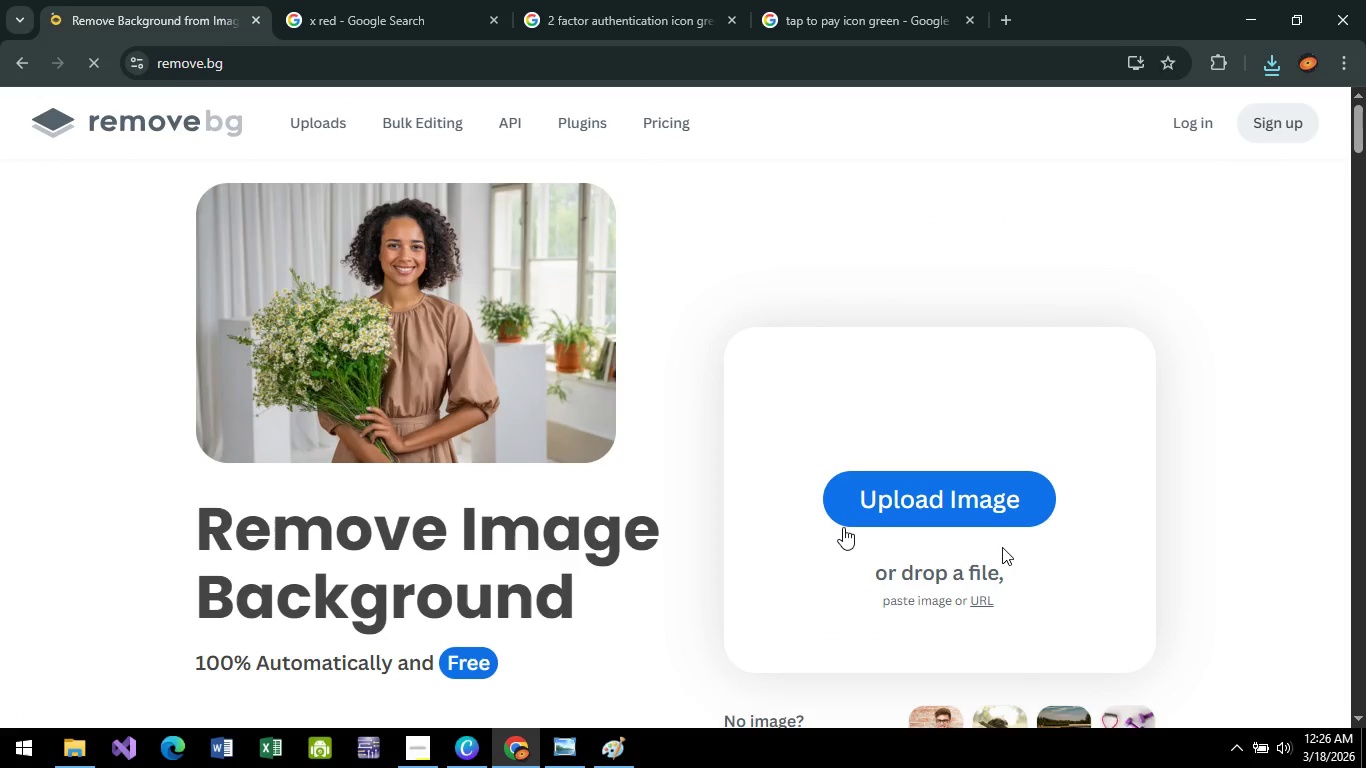 
key(Control+V)
 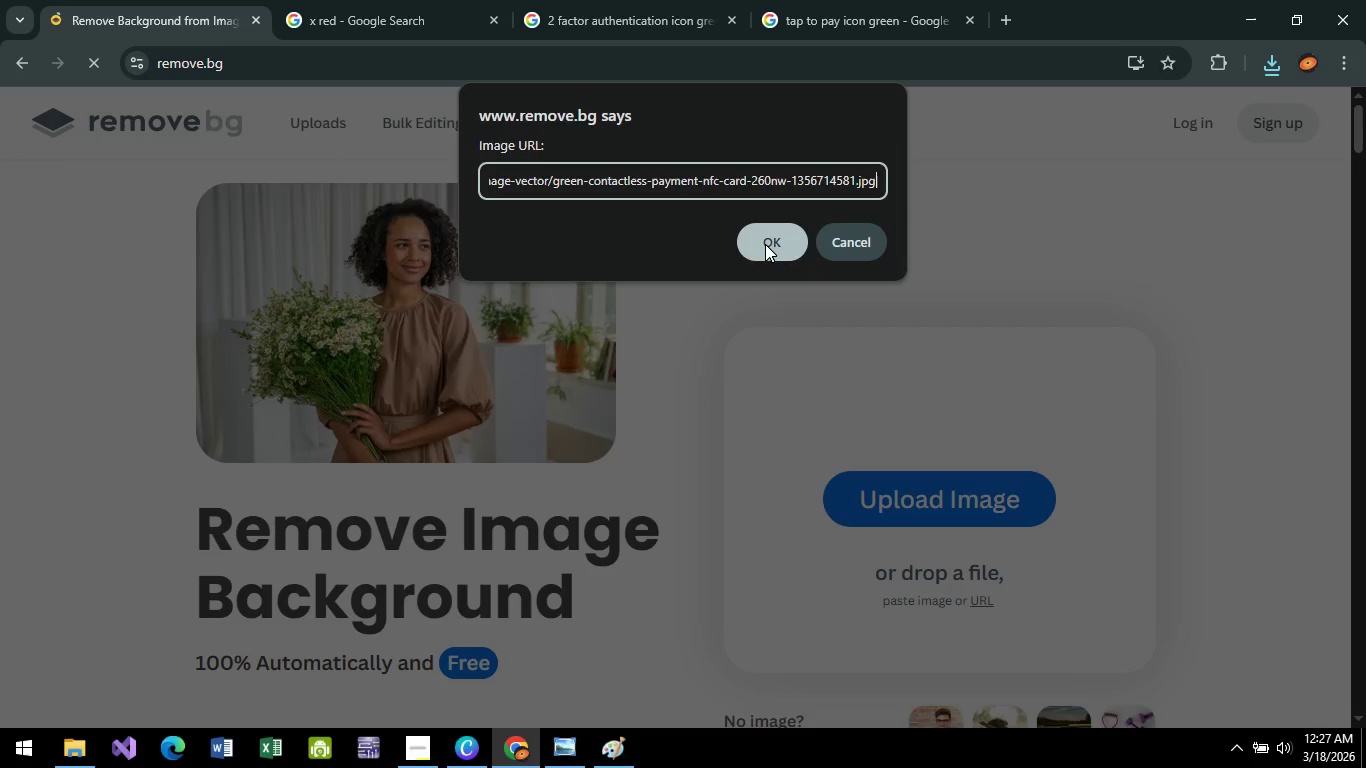 
left_click([765, 245])
 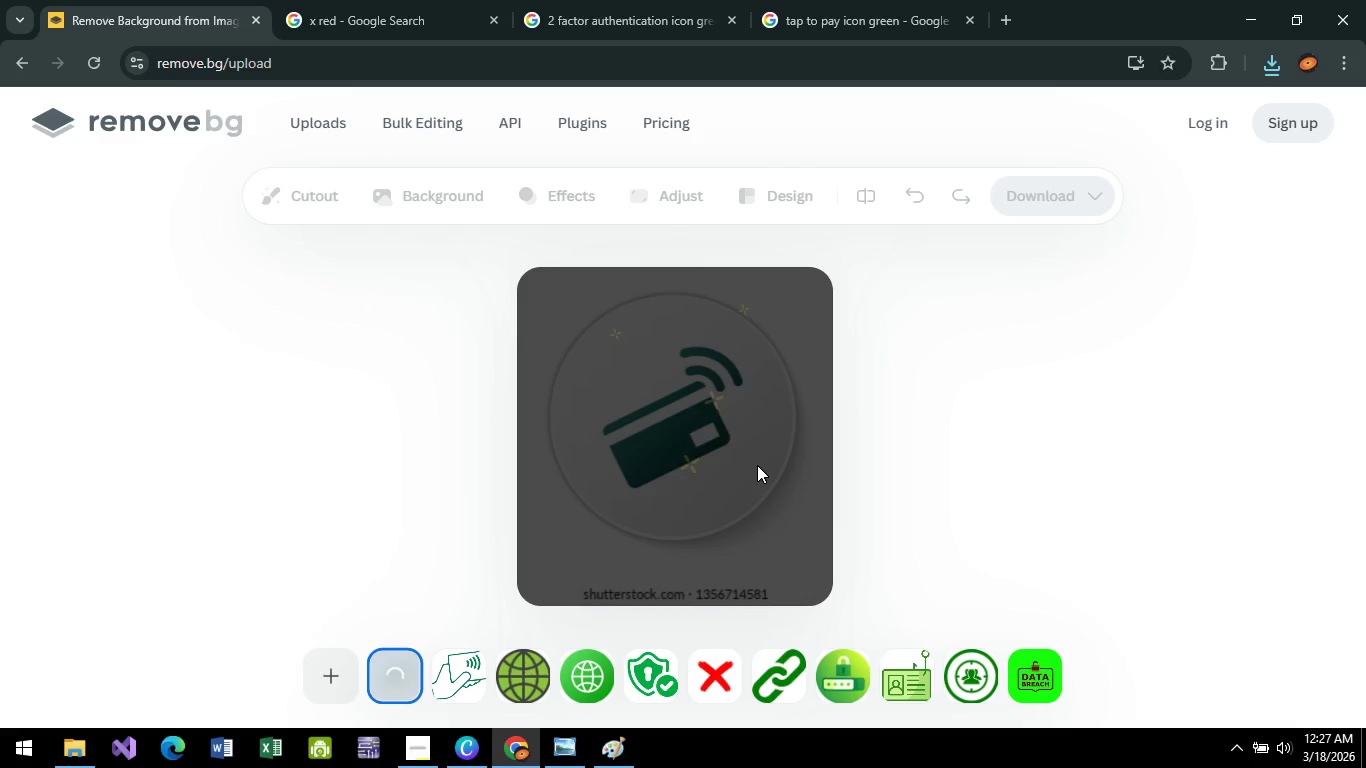 
wait(11.47)
 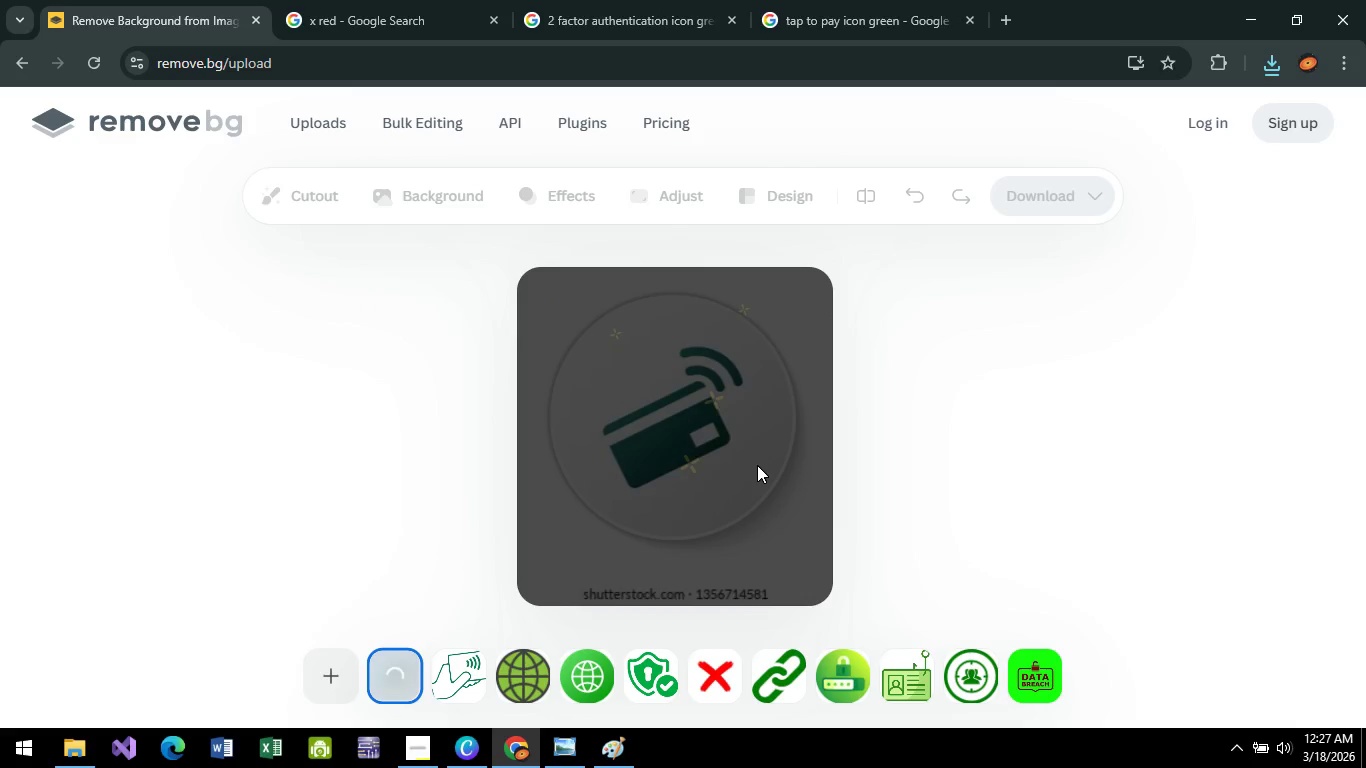 
right_click([757, 465])
 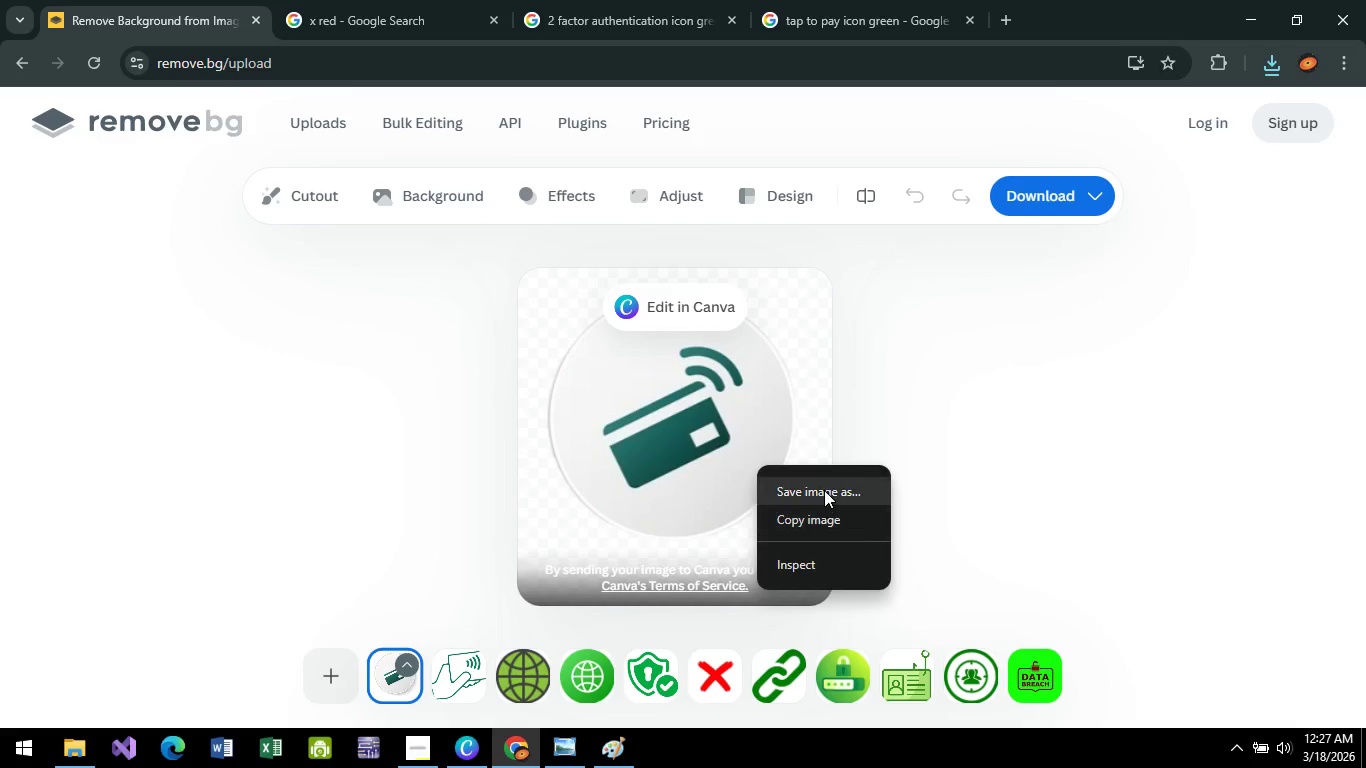 
left_click([824, 488])
 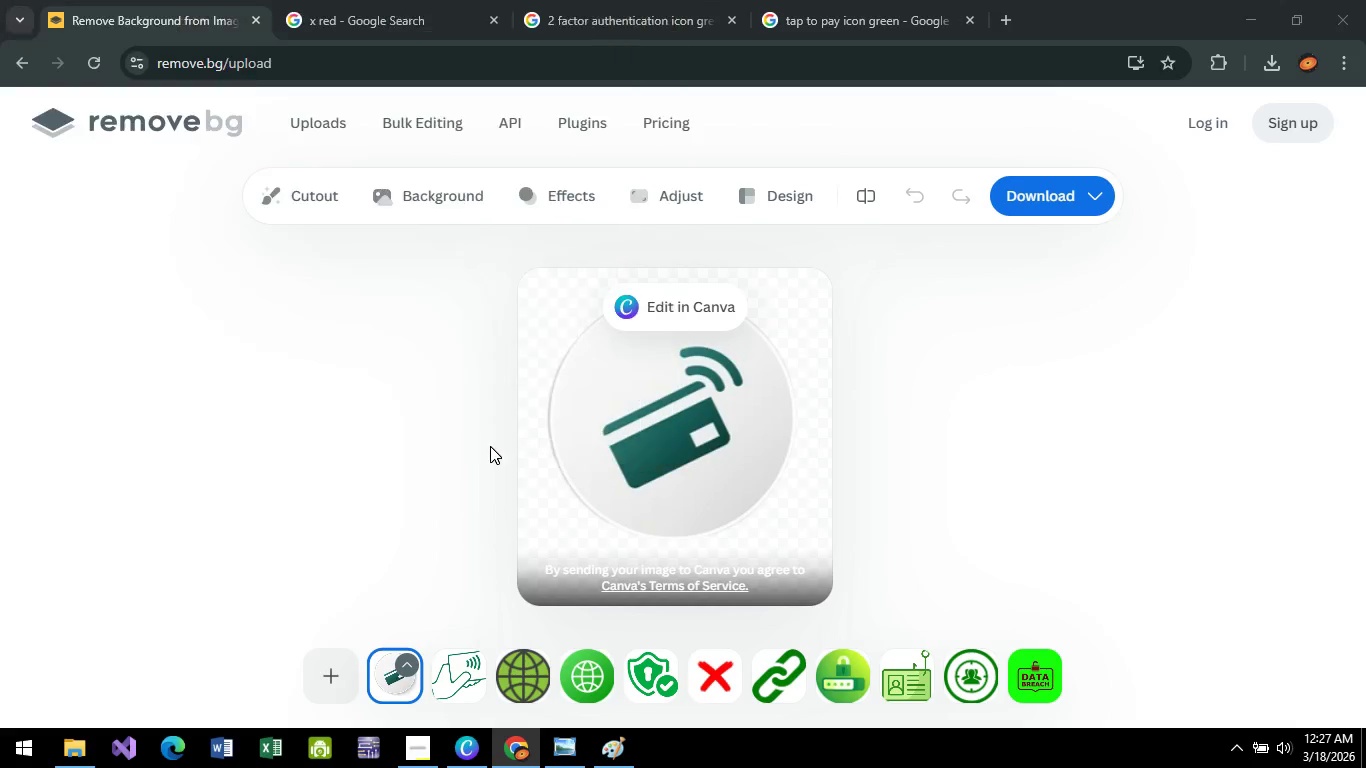 
key(Alt+AltLeft)
 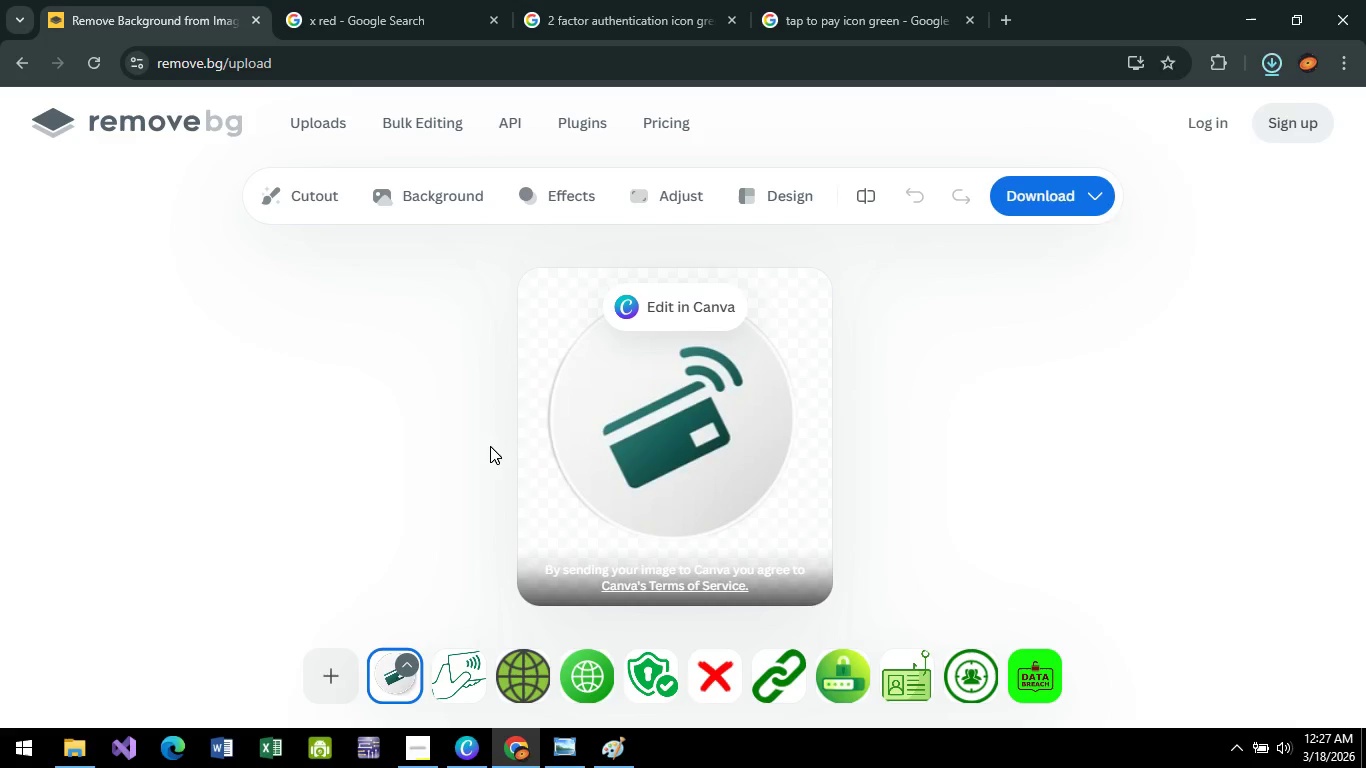 
key(Alt+Tab)
 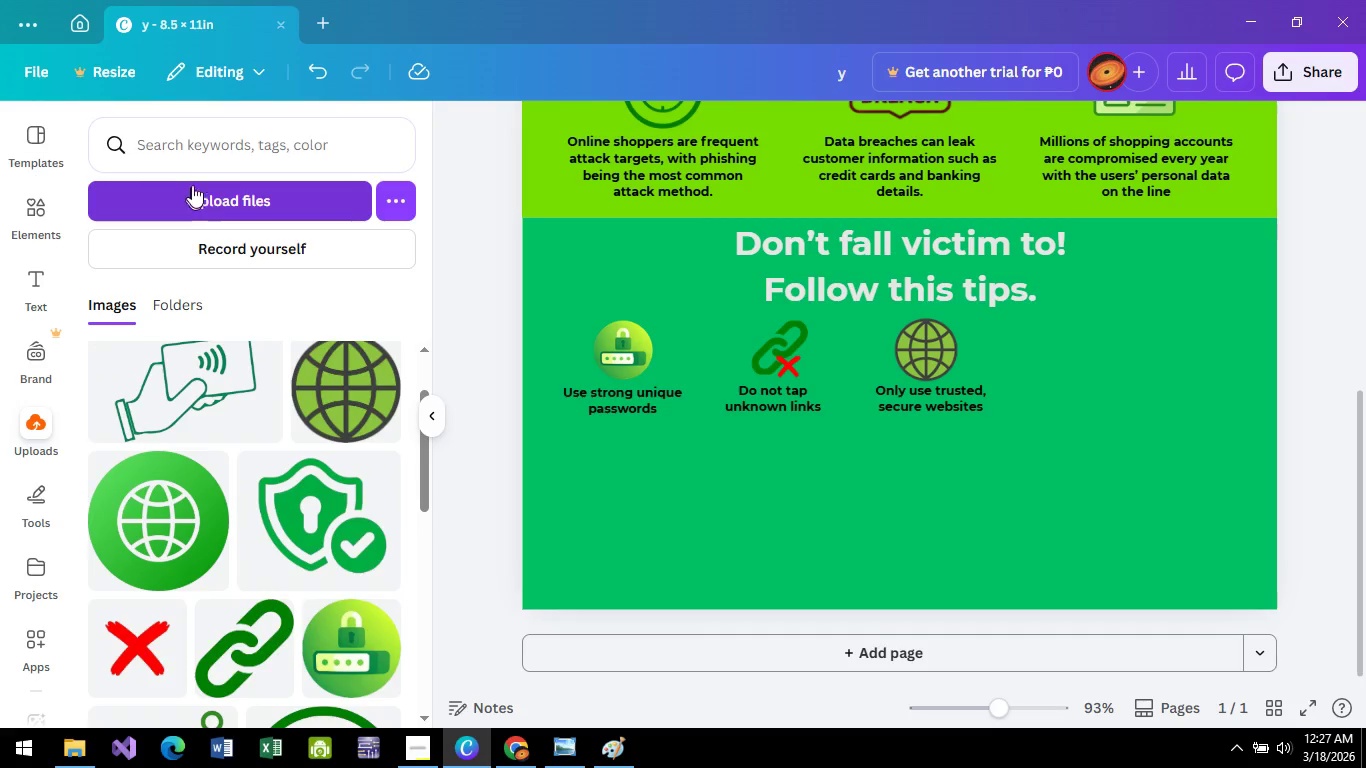 
left_click([205, 199])
 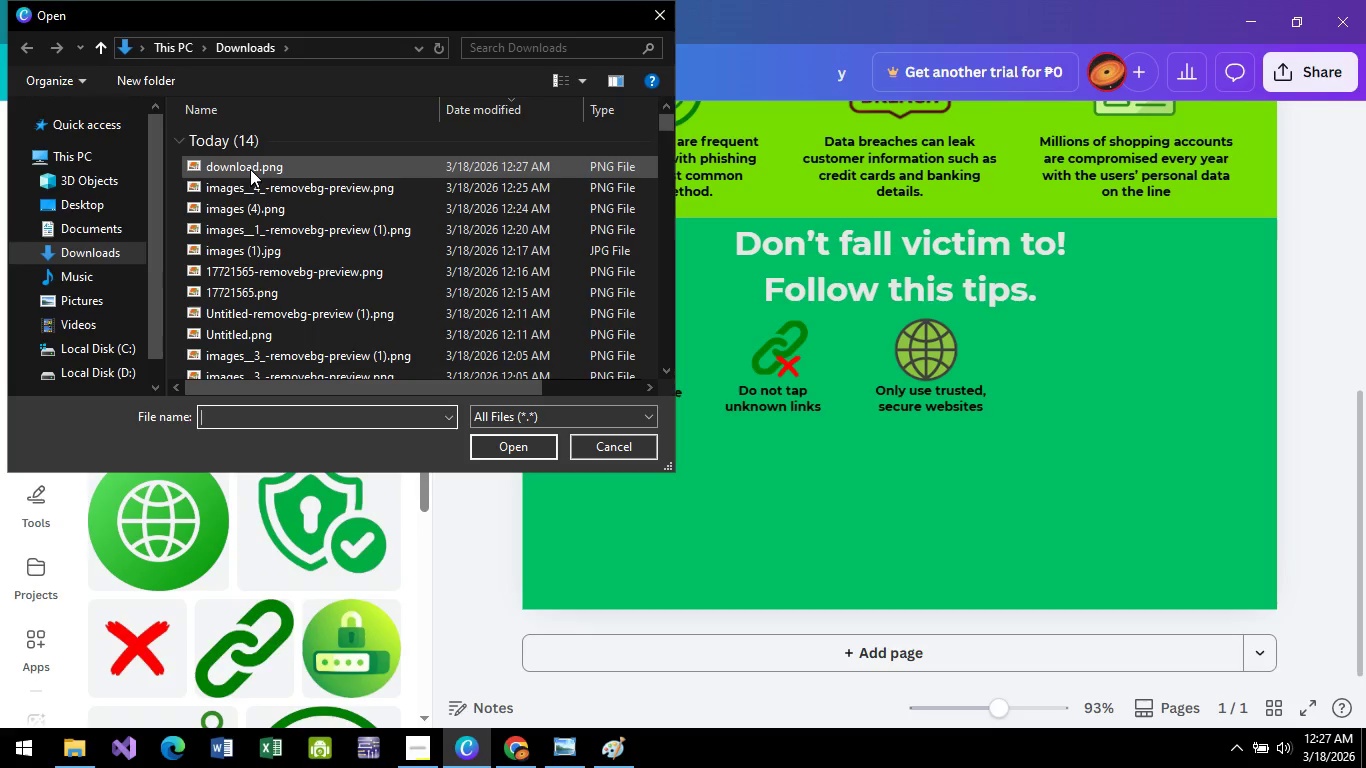 
wait(8.34)
 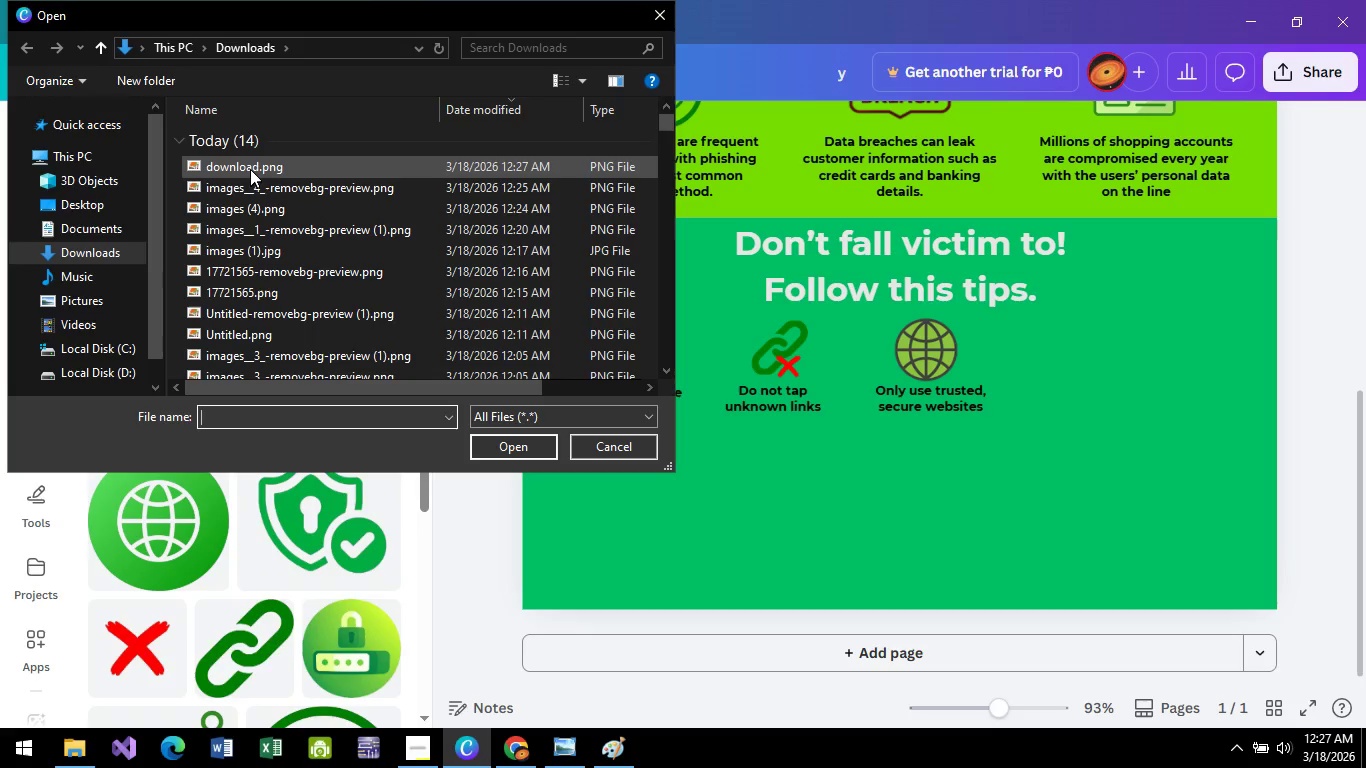 
left_click([534, 449])
 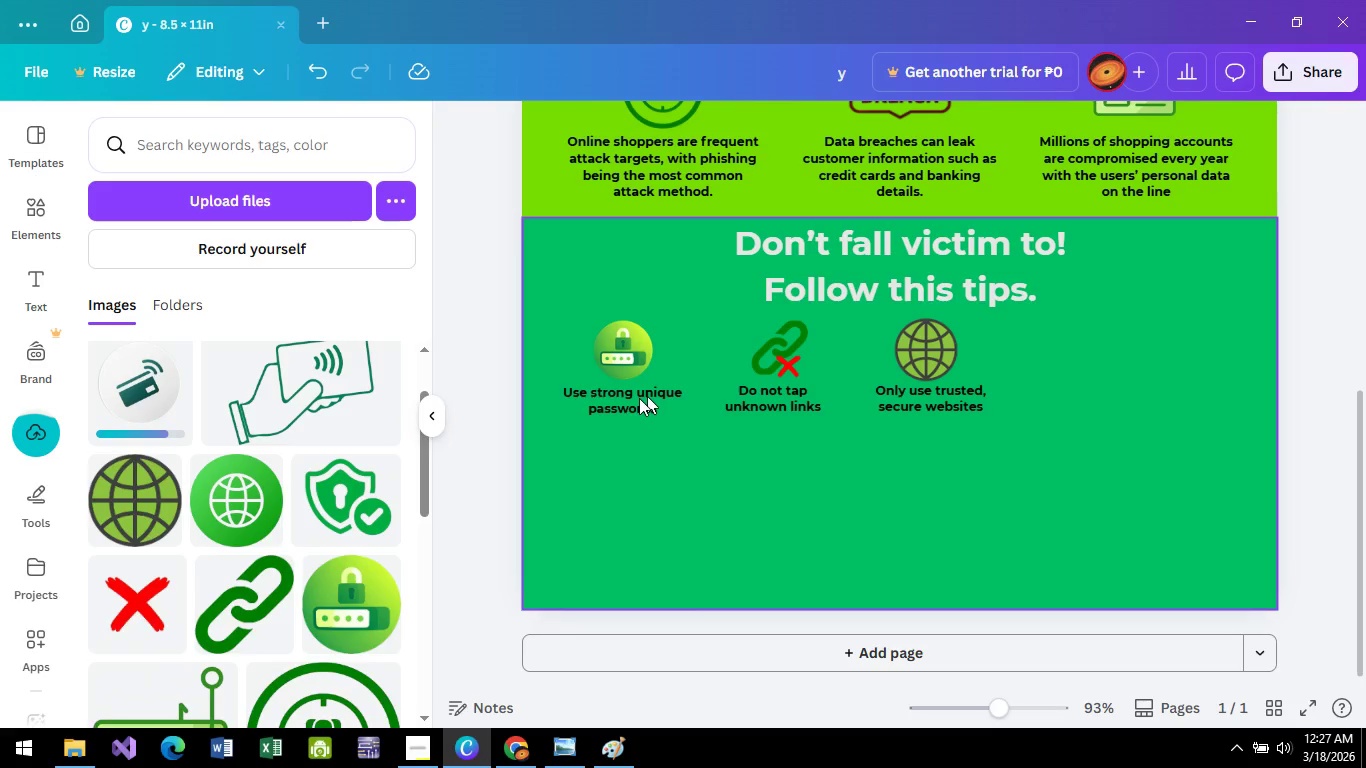 
mouse_move([183, 384])
 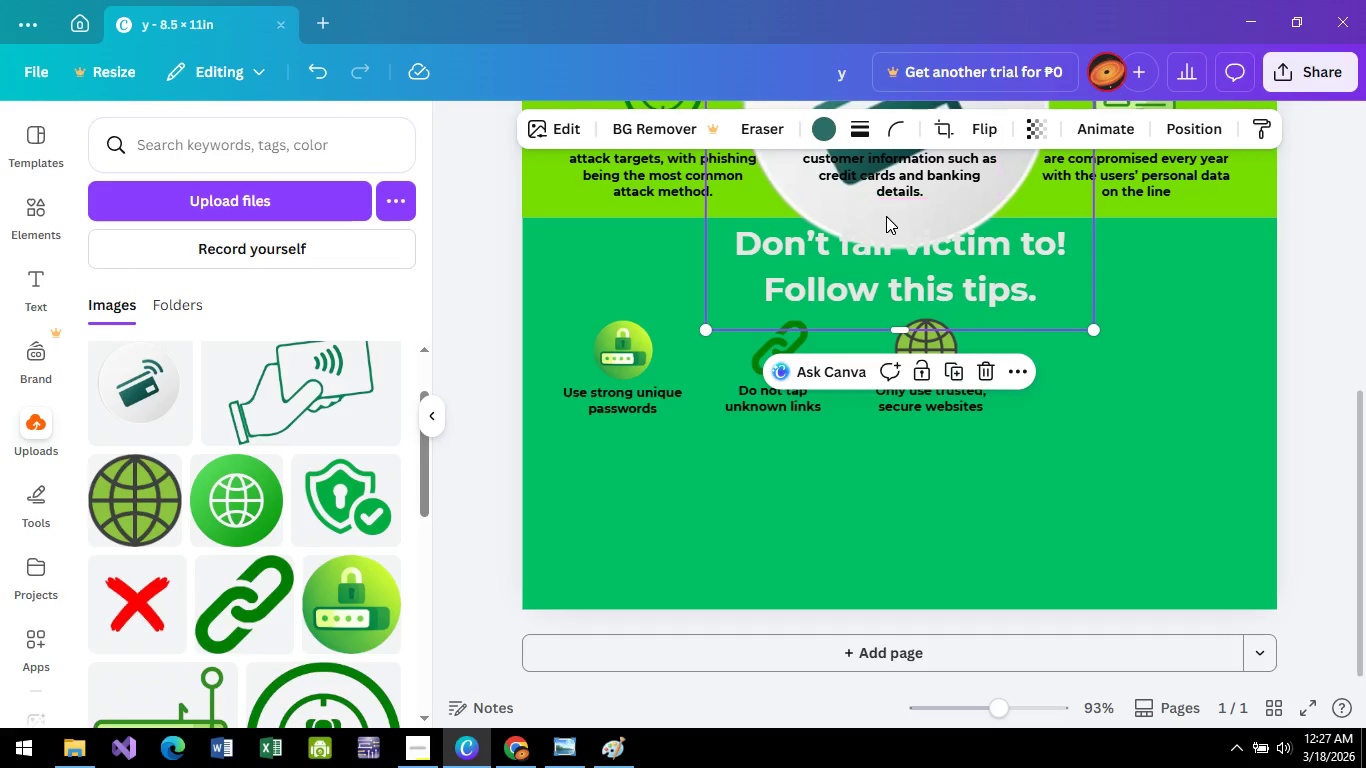 
left_click_drag(start_coordinate=[888, 222], to_coordinate=[1114, 503])
 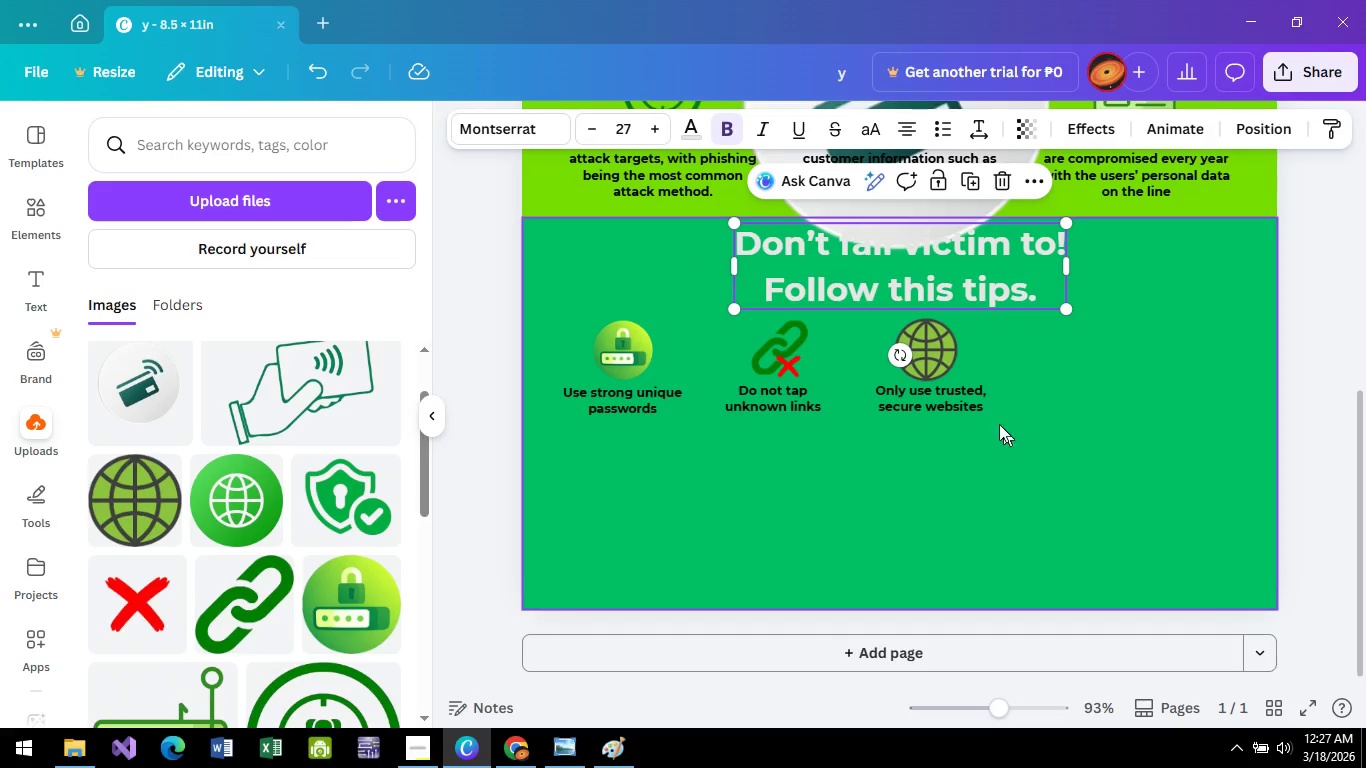 
scroll: coordinate [988, 410], scroll_direction: up, amount: 2.0
 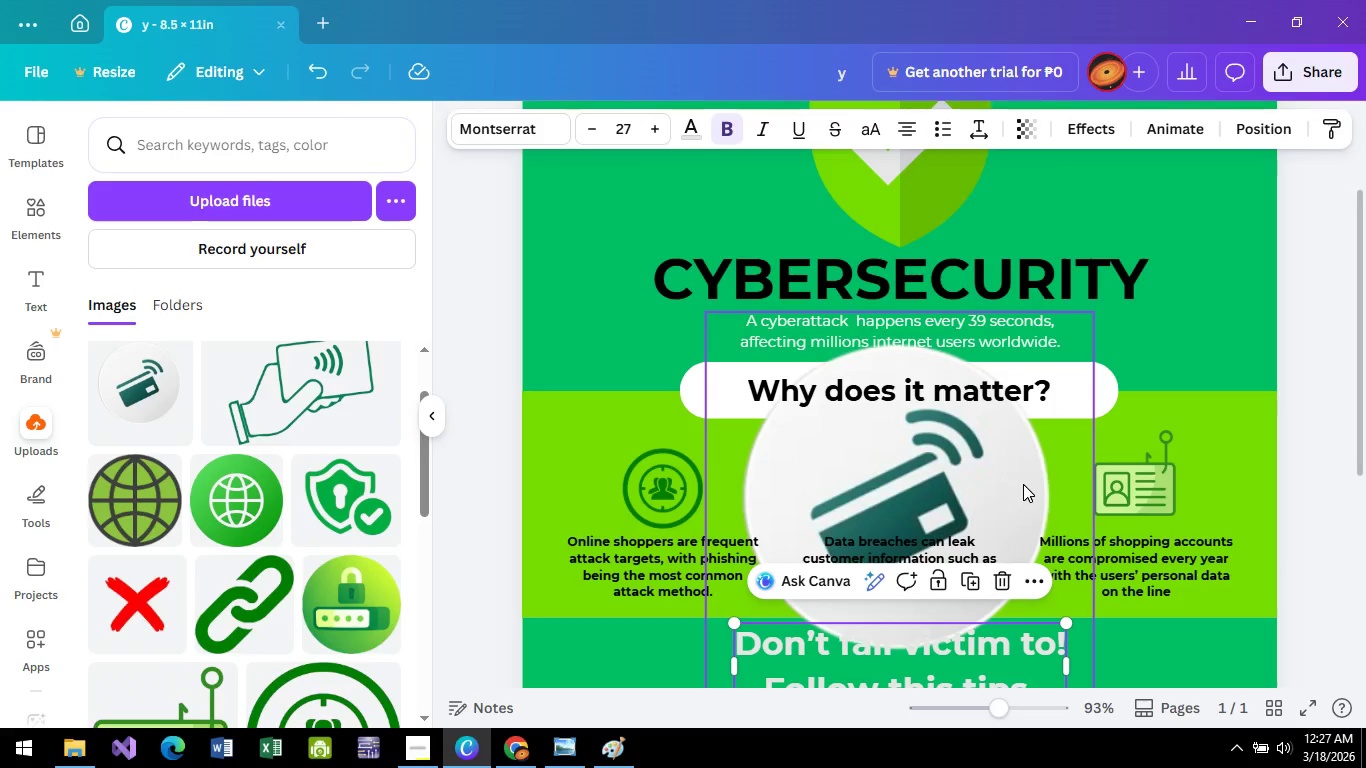 
left_click([1023, 485])
 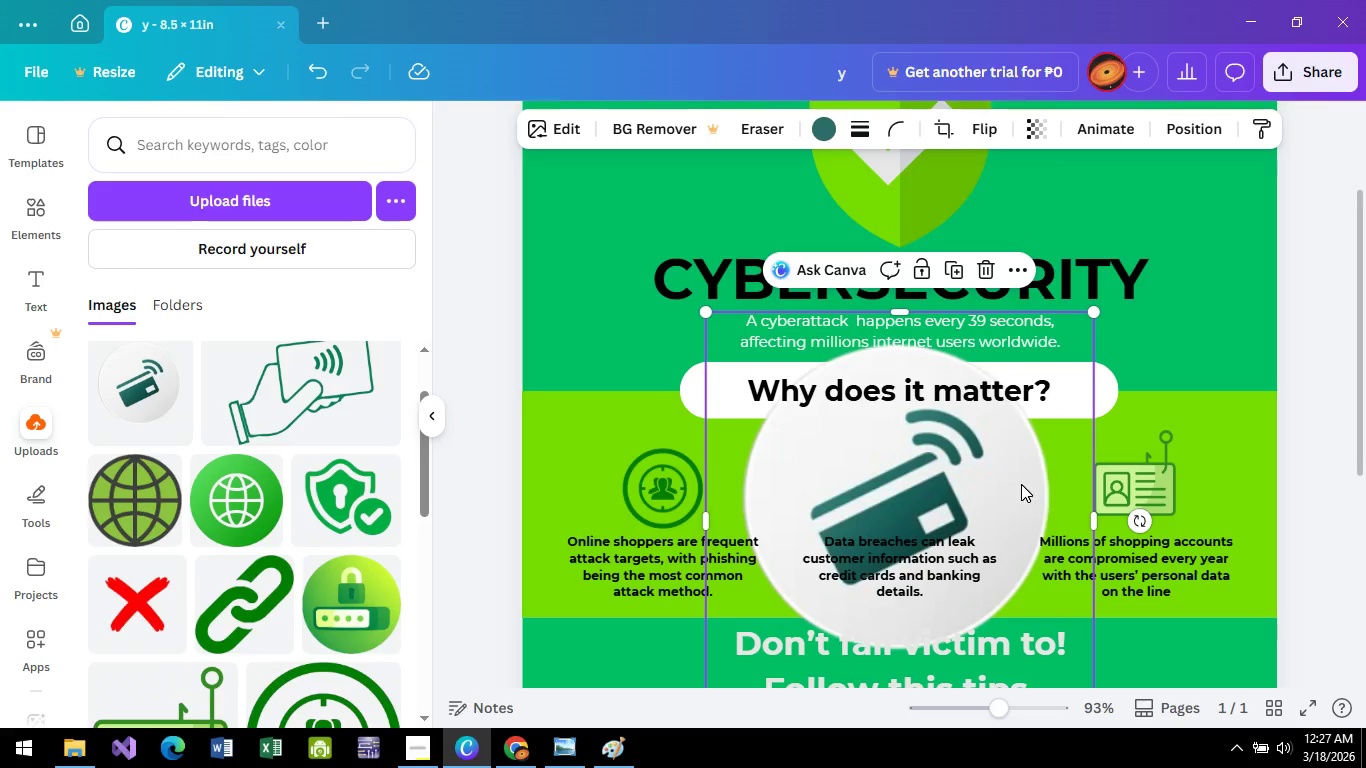 
left_click_drag(start_coordinate=[1020, 484], to_coordinate=[1147, 749])
 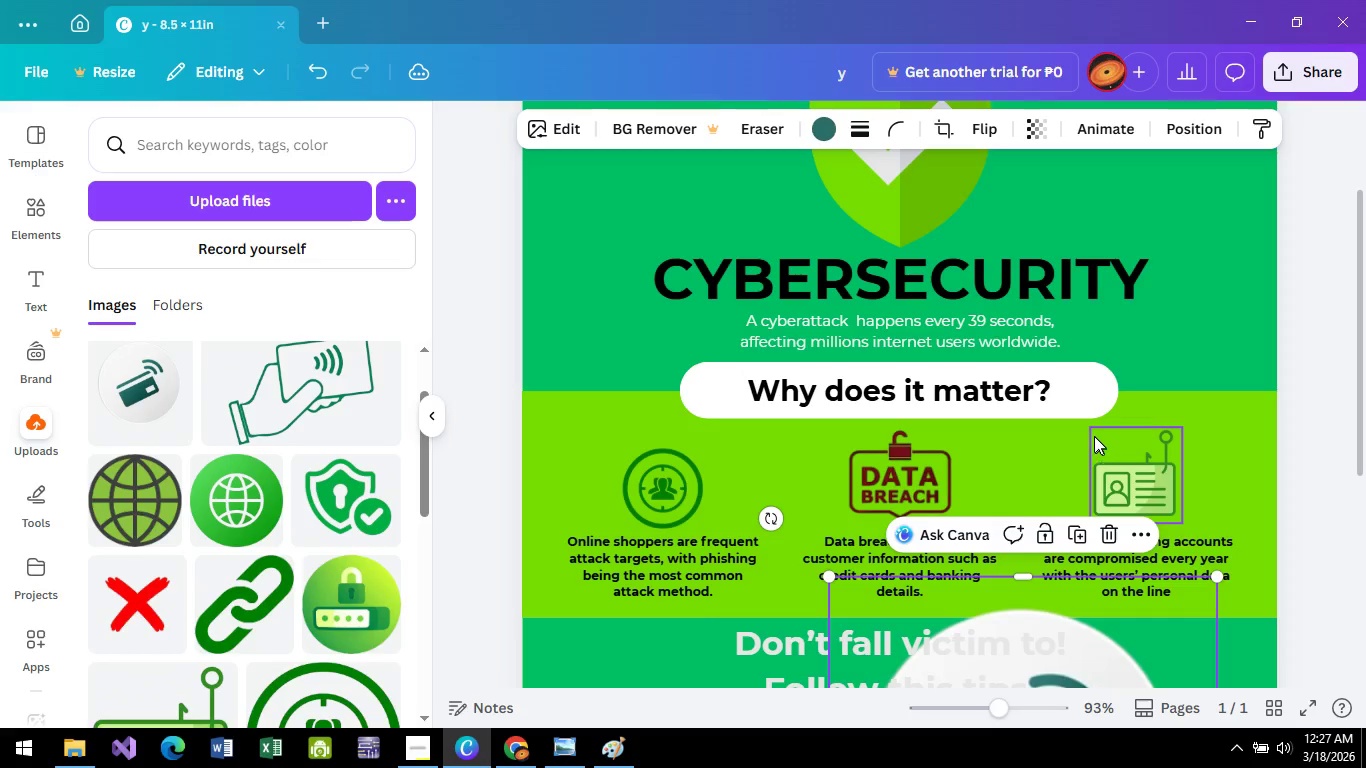 
scroll: coordinate [1085, 389], scroll_direction: down, amount: 4.0
 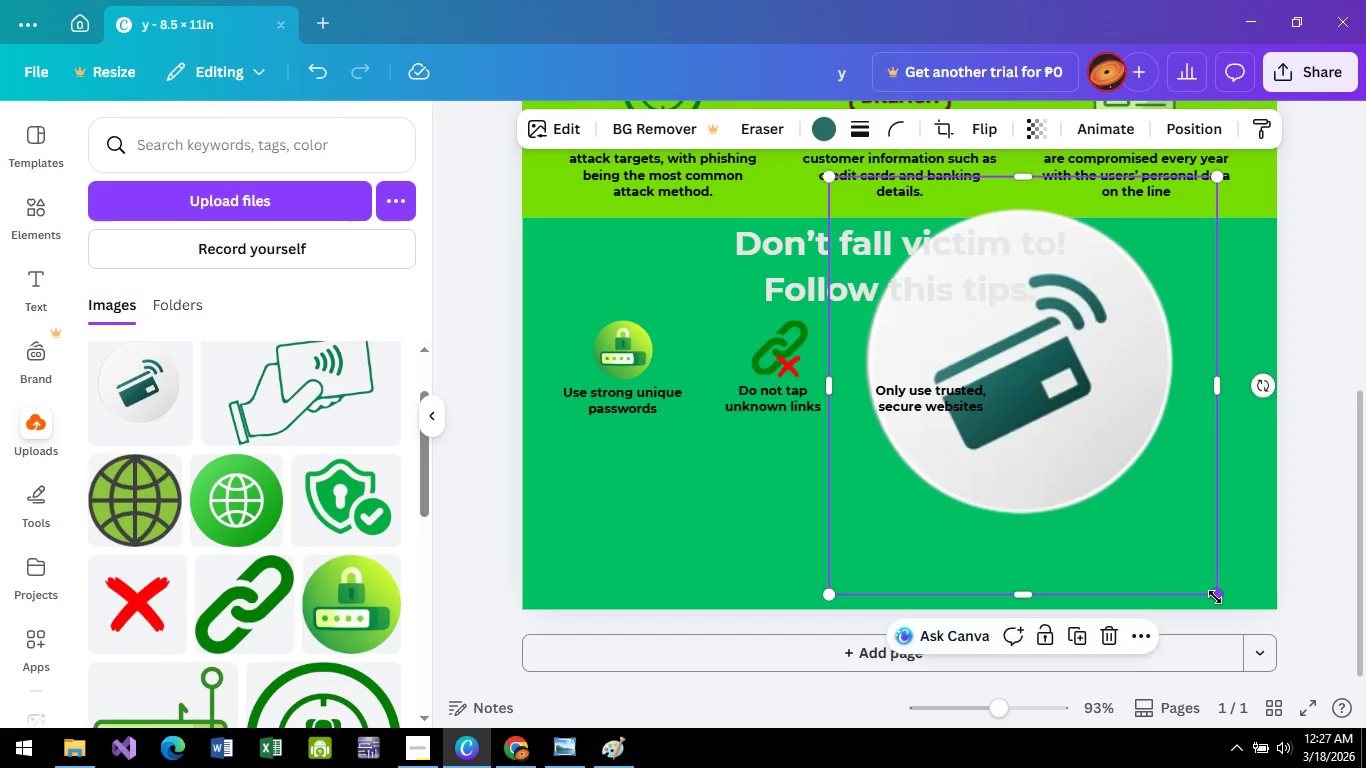 
left_click_drag(start_coordinate=[1214, 591], to_coordinate=[917, 281])
 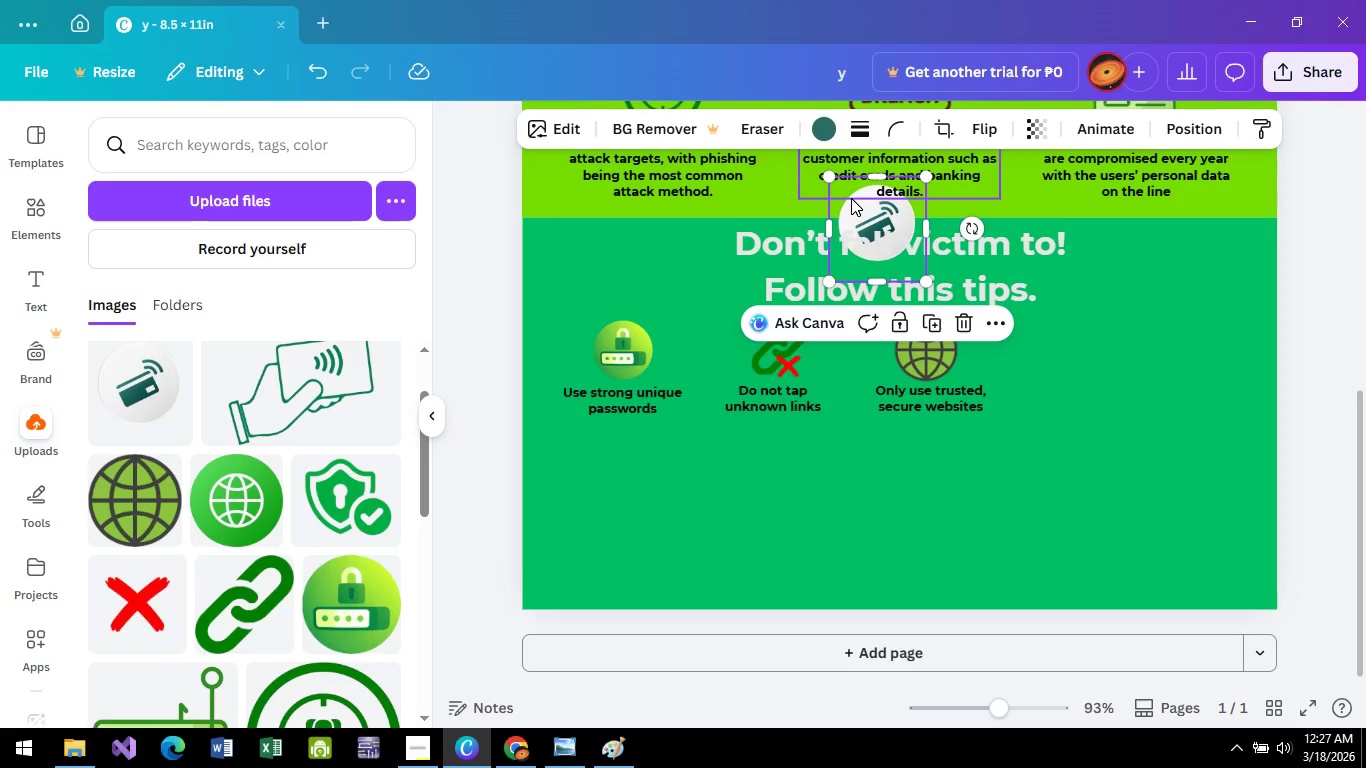 
left_click_drag(start_coordinate=[850, 198], to_coordinate=[1091, 332])
 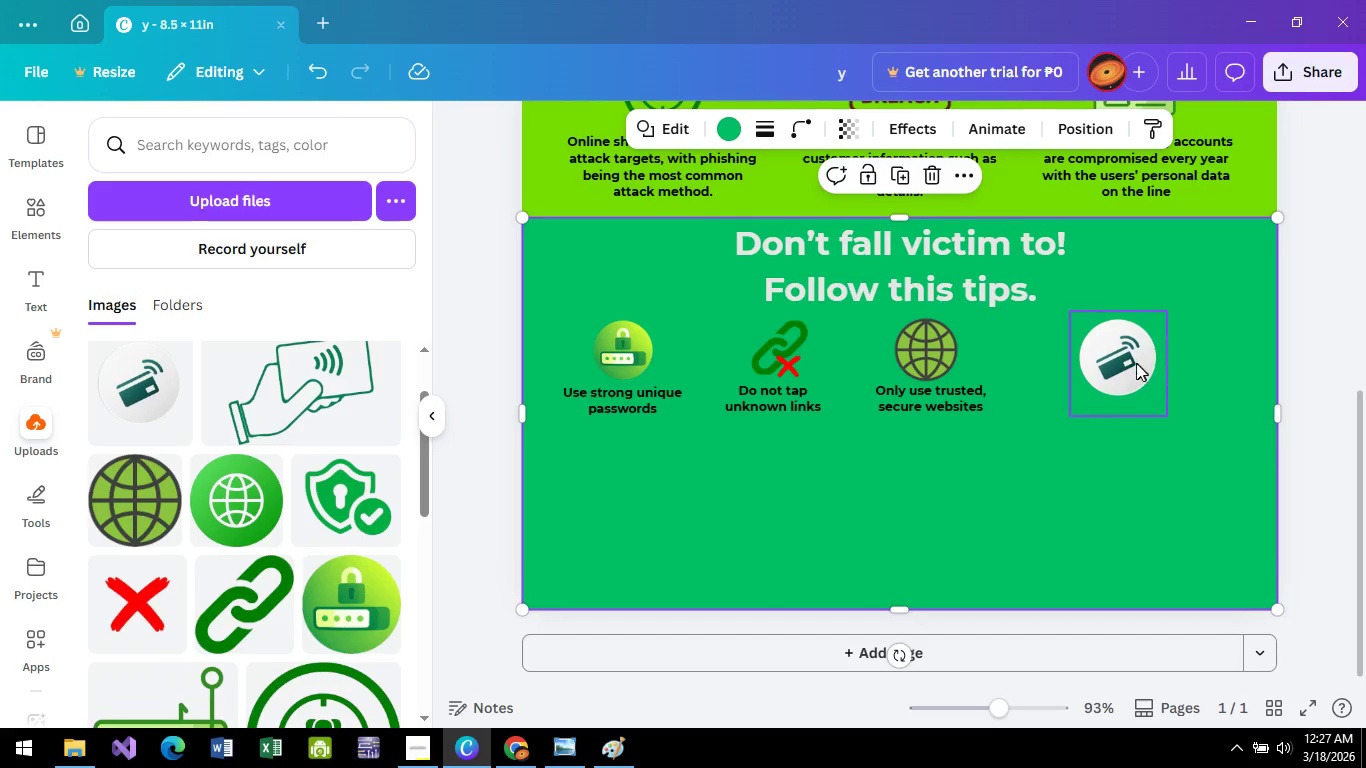 
left_click_drag(start_coordinate=[1134, 359], to_coordinate=[1121, 345])
 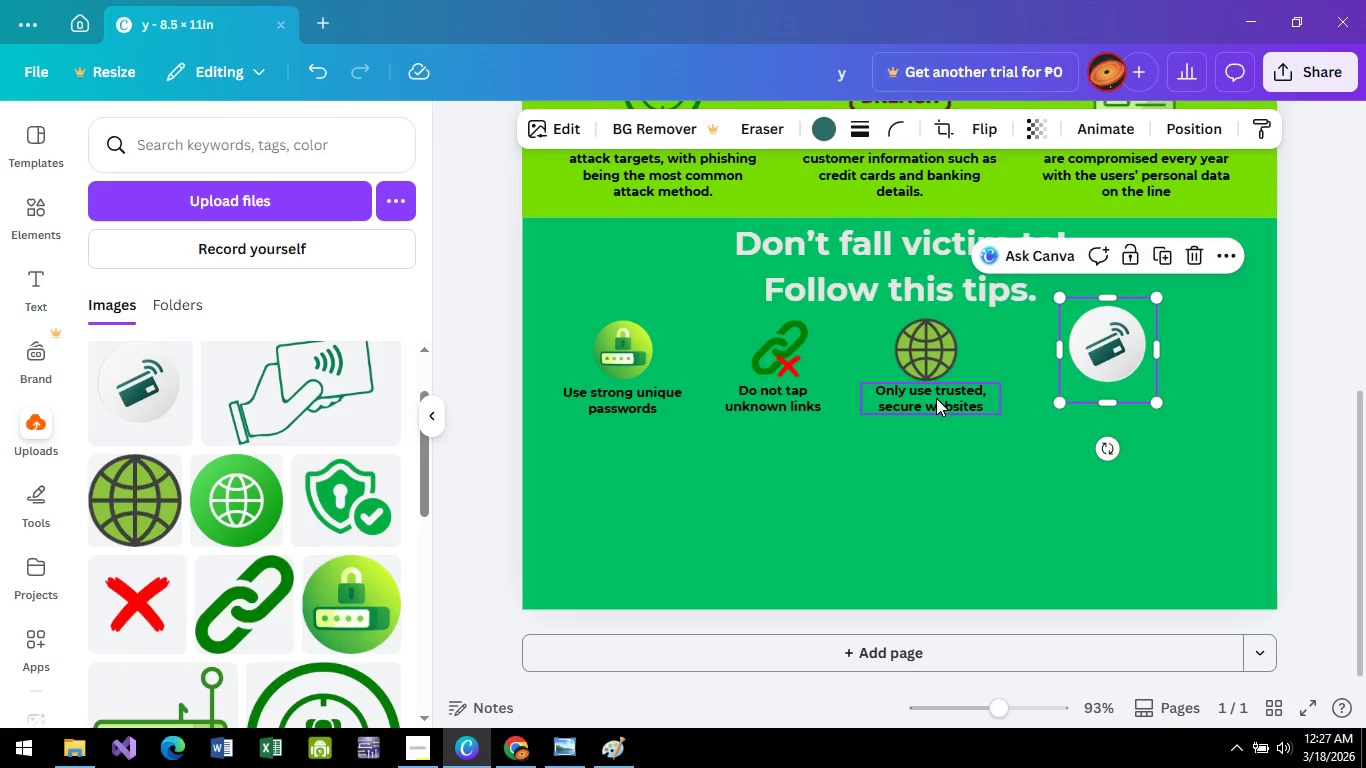 
key(Control+C)
 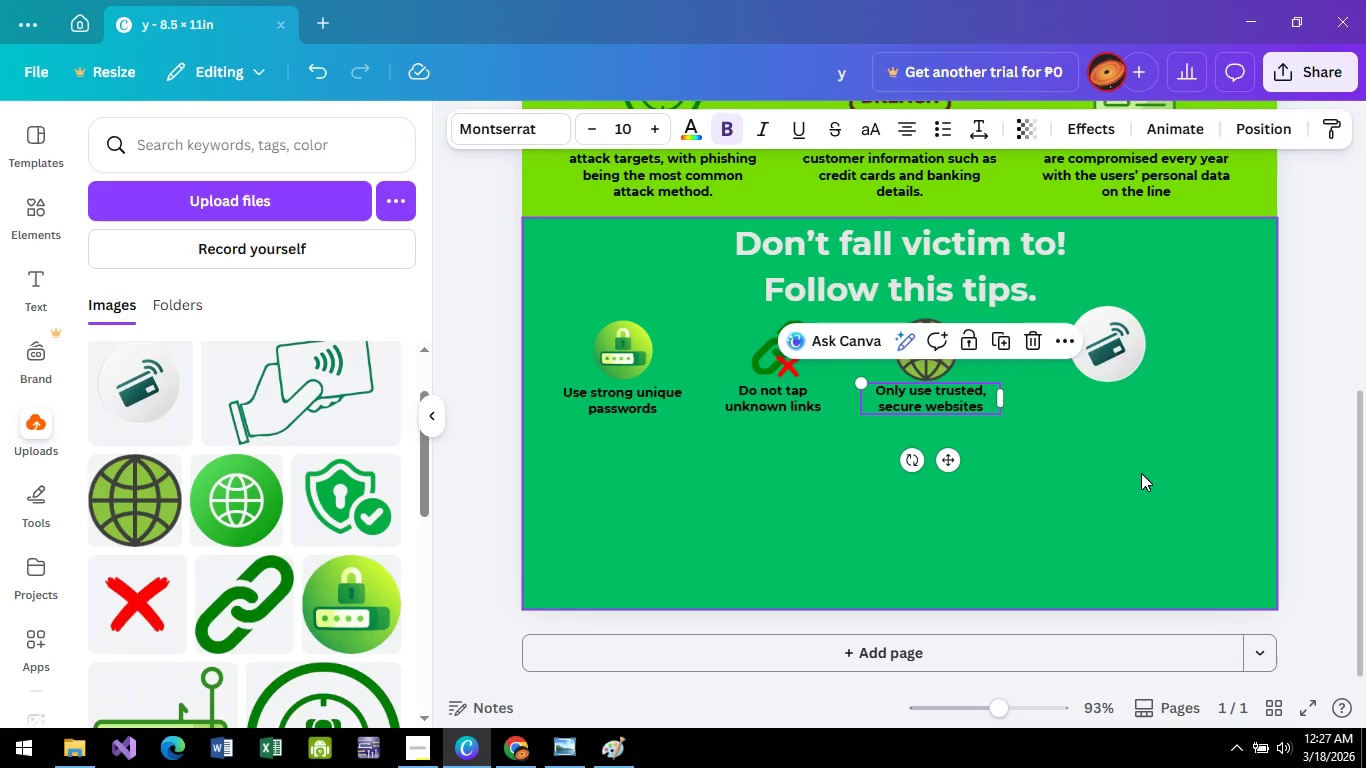 
key(Control+V)
 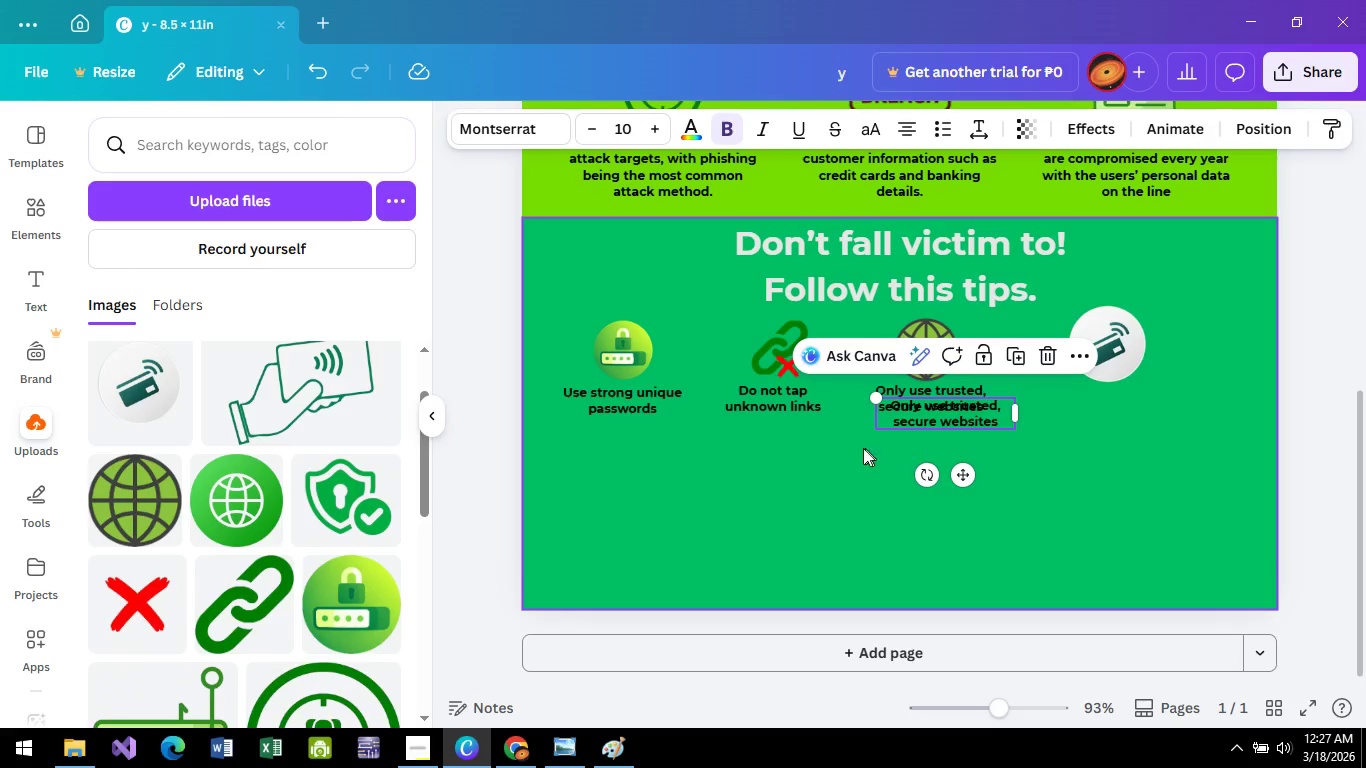 
left_click_drag(start_coordinate=[927, 419], to_coordinate=[1073, 484])
 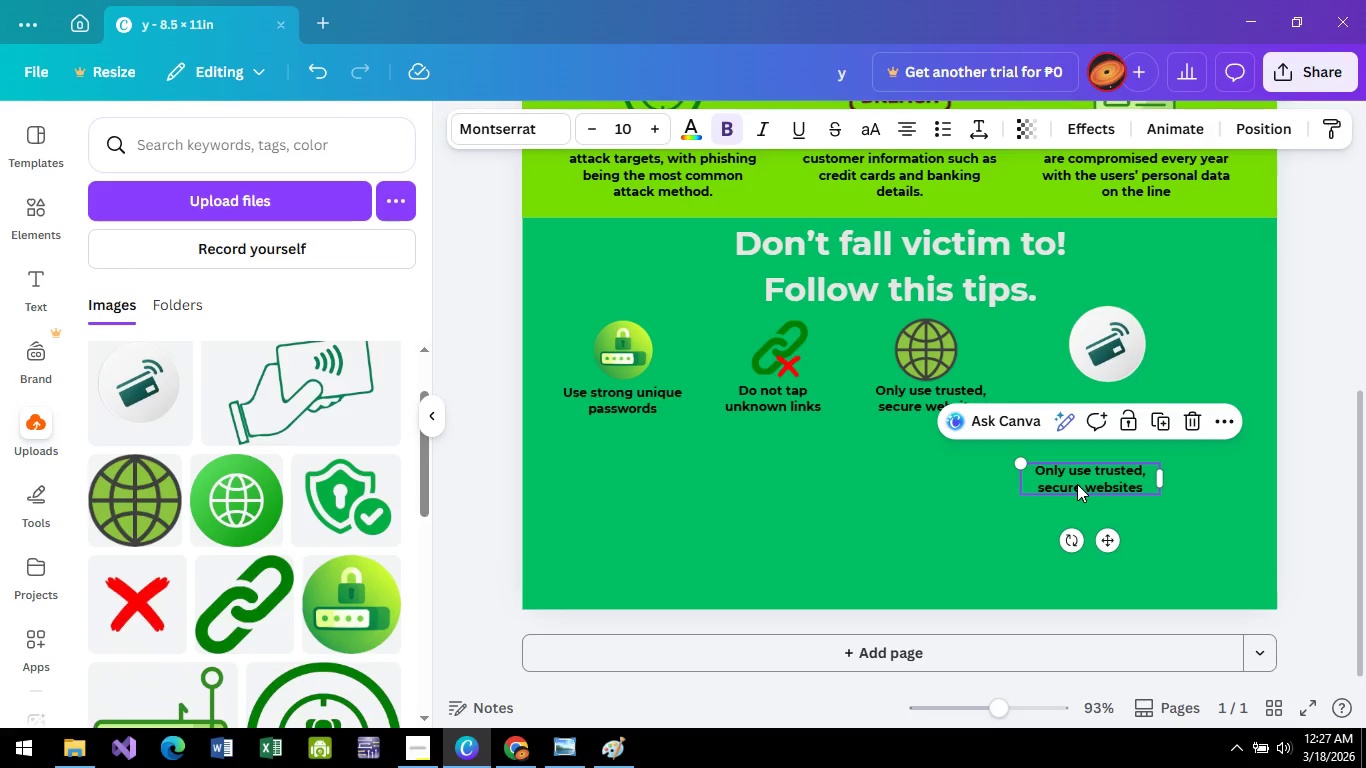 
double_click([1077, 484])
 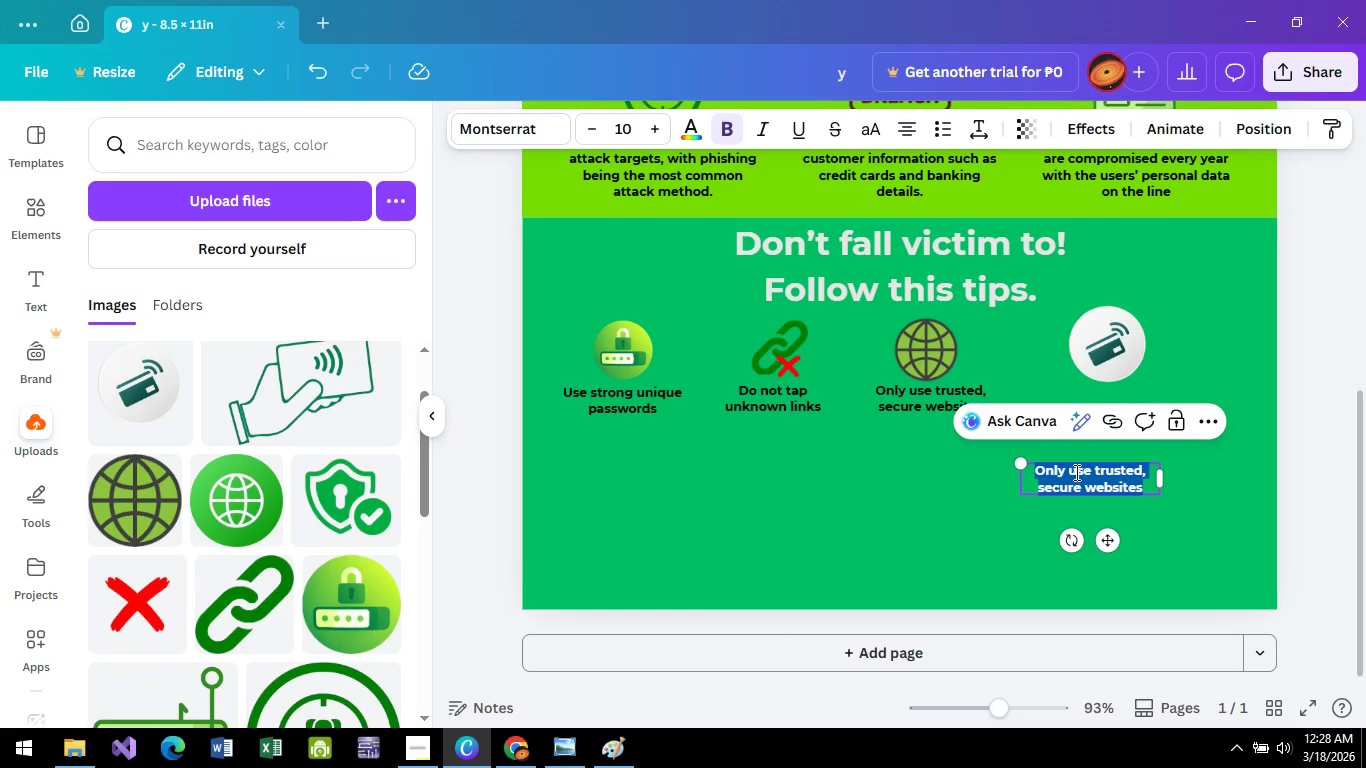 
type(Use eNCRP)
key(Backspace)
key(Backspace)
key(Backspace)
key(Backspace)
type(ncryptrd )
 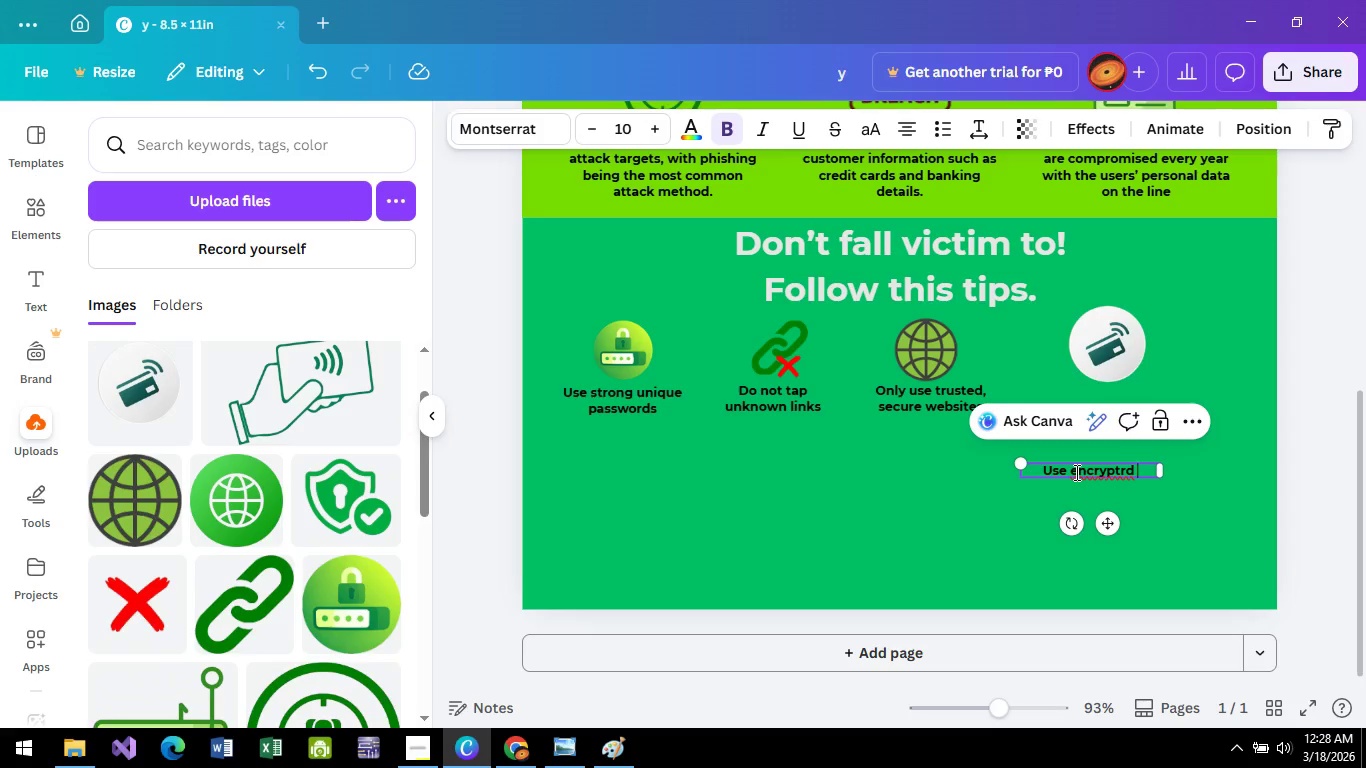 
key(Backspace)
key(Backspace)
key(Backspace)
type(ed tap-to-pay)
 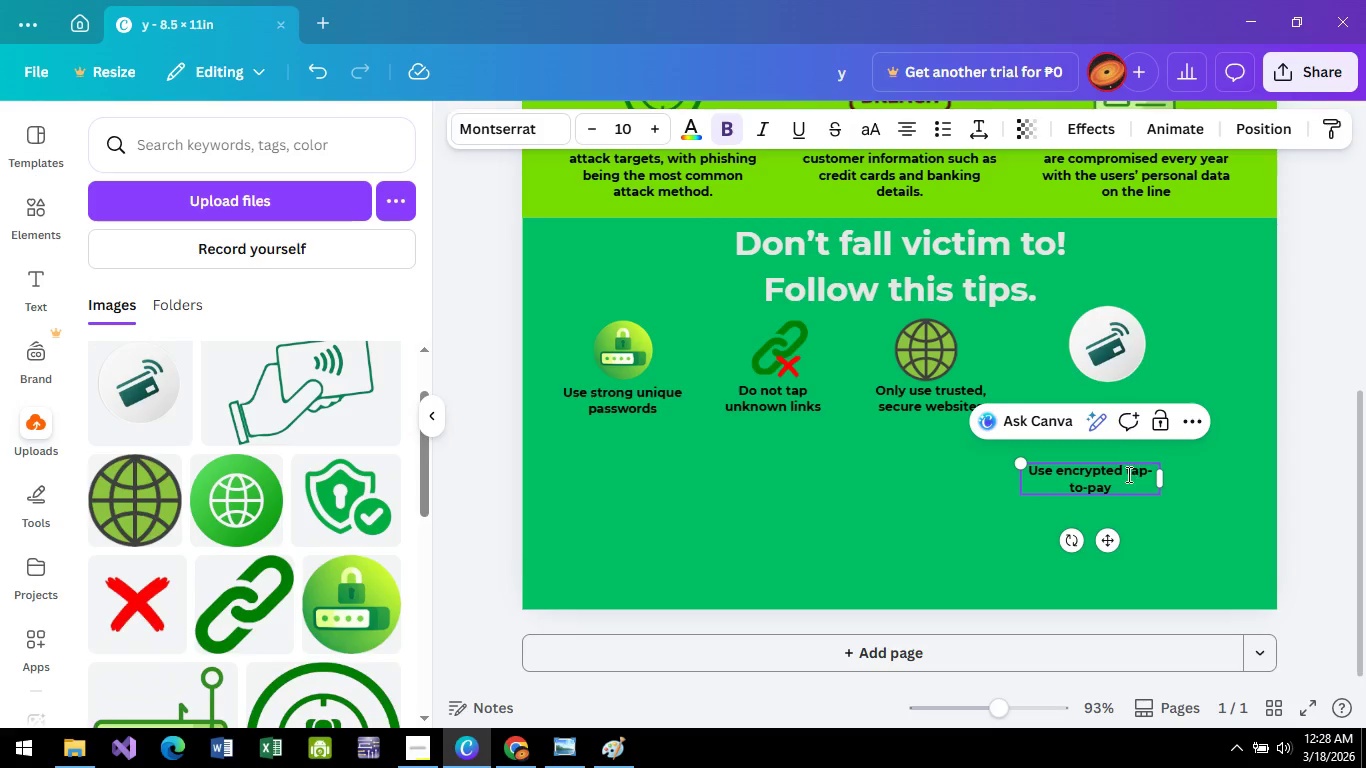 
left_click([1127, 470])
 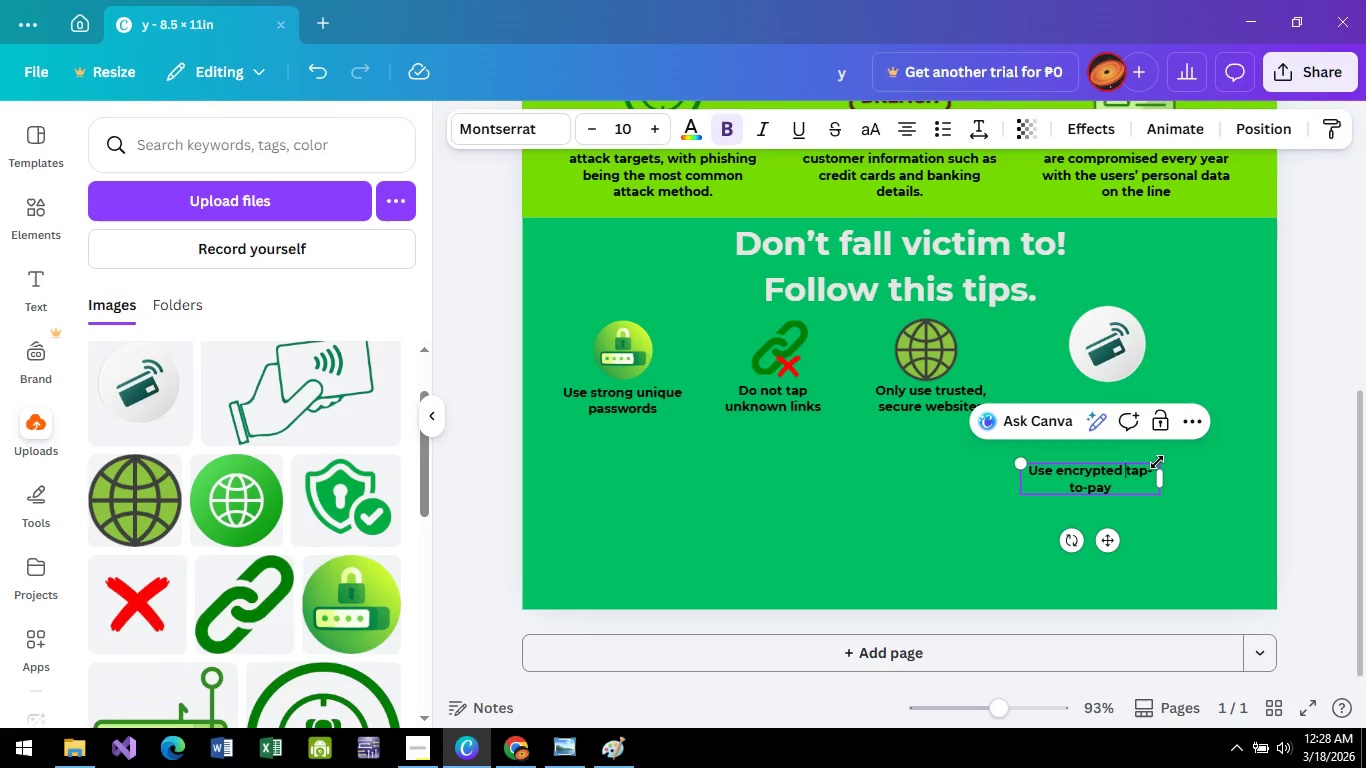 
hold_key(key=AltLeft, duration=0.55)
 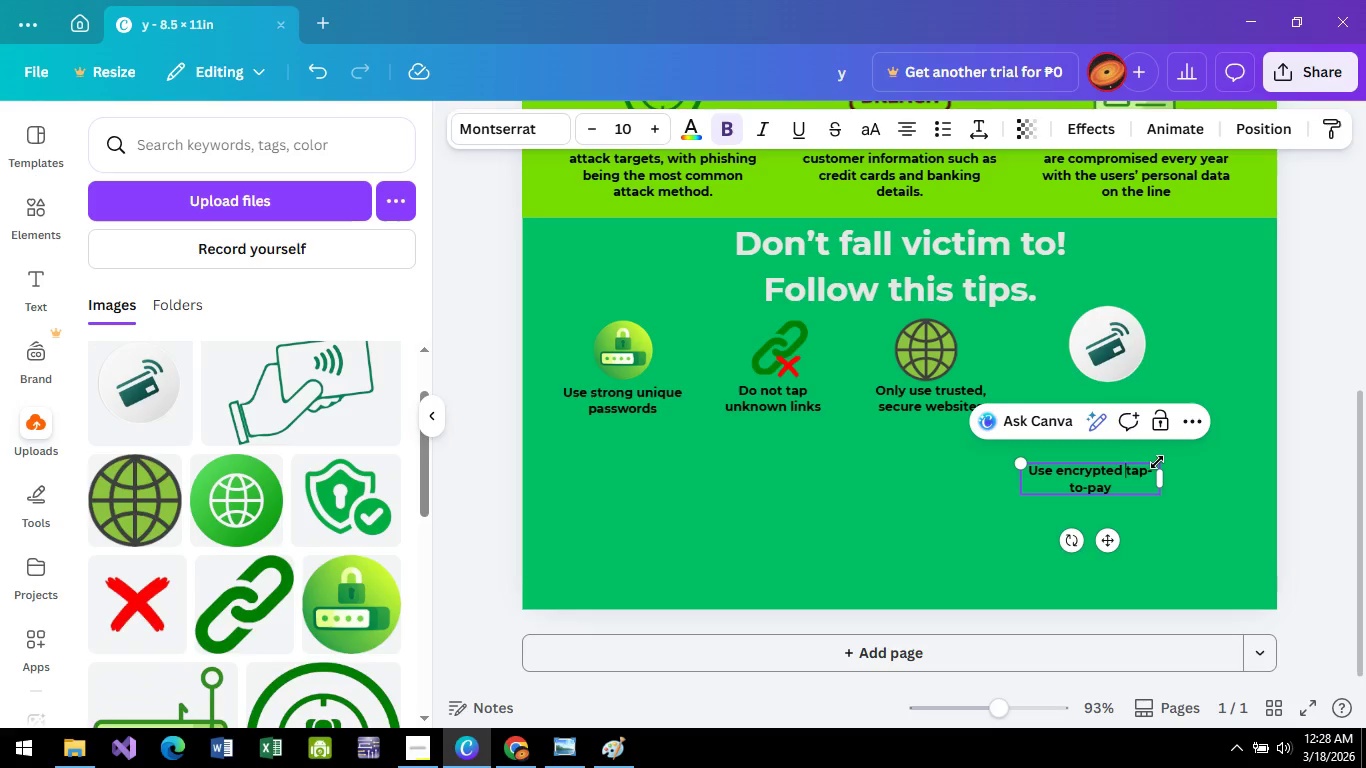 
key(Alt+Enter)
 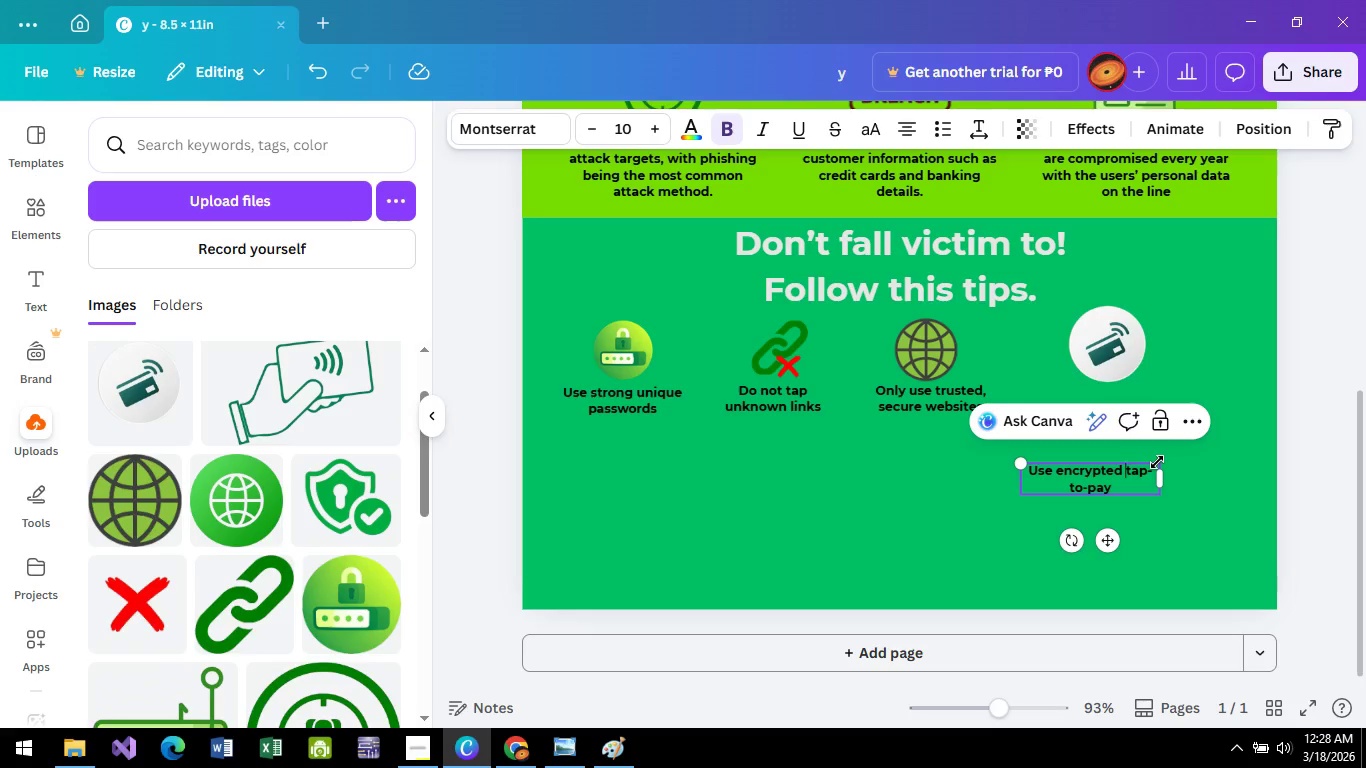 
key(Backspace)
 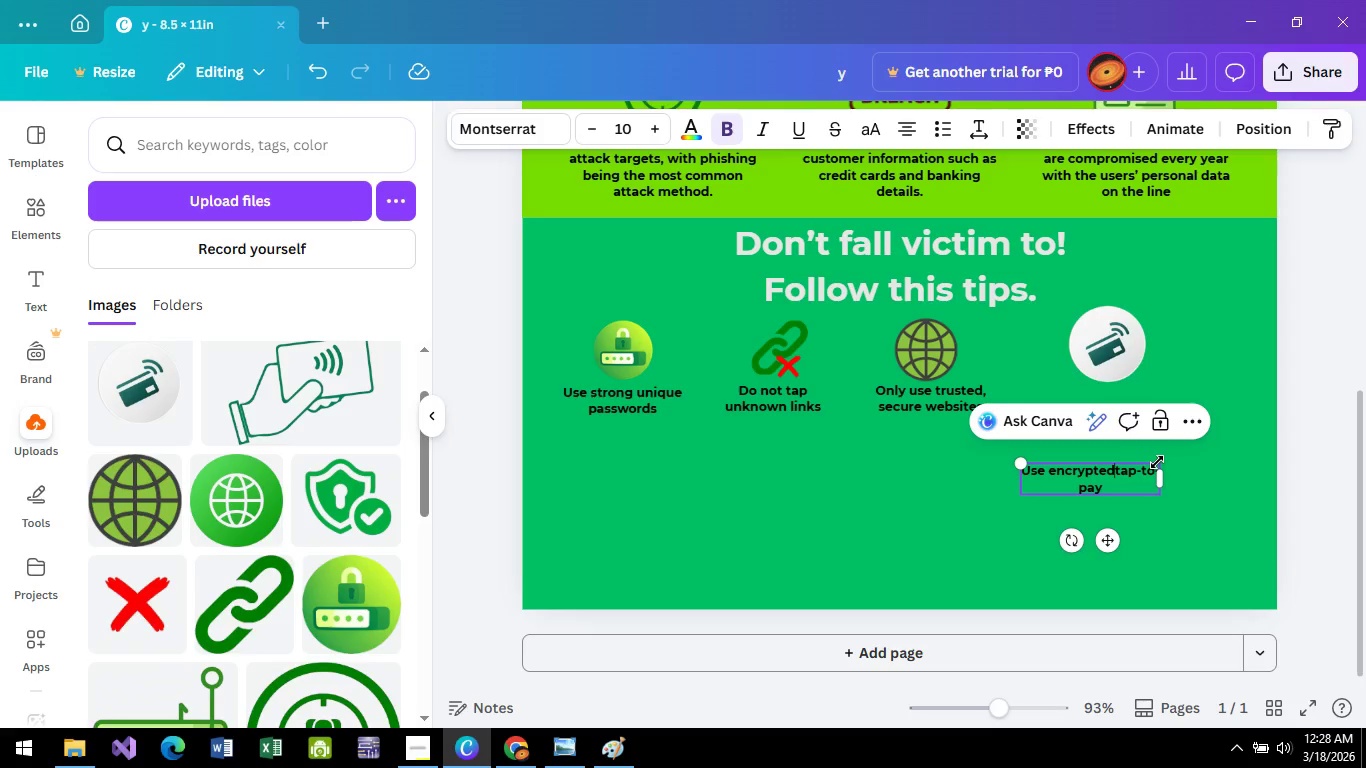 
key(Alt+Enter)
 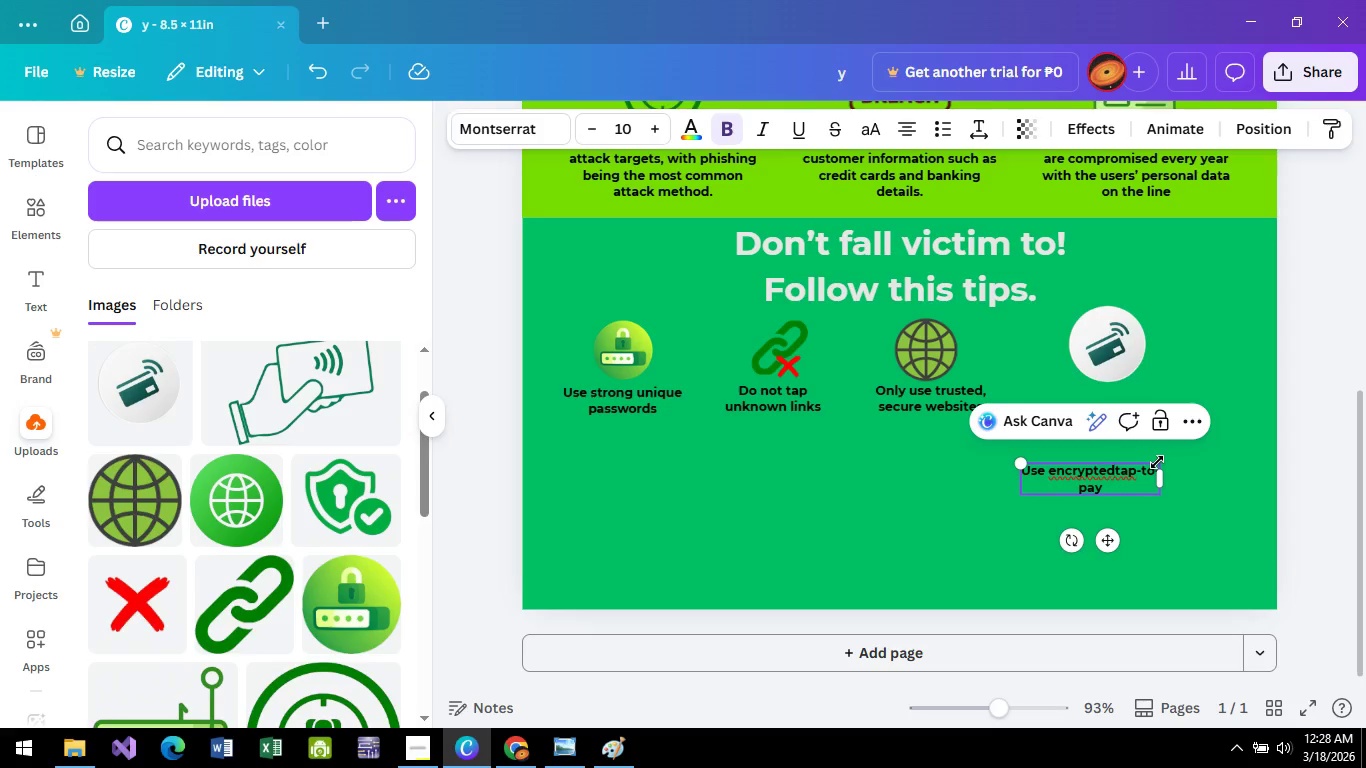 
key(Enter)
 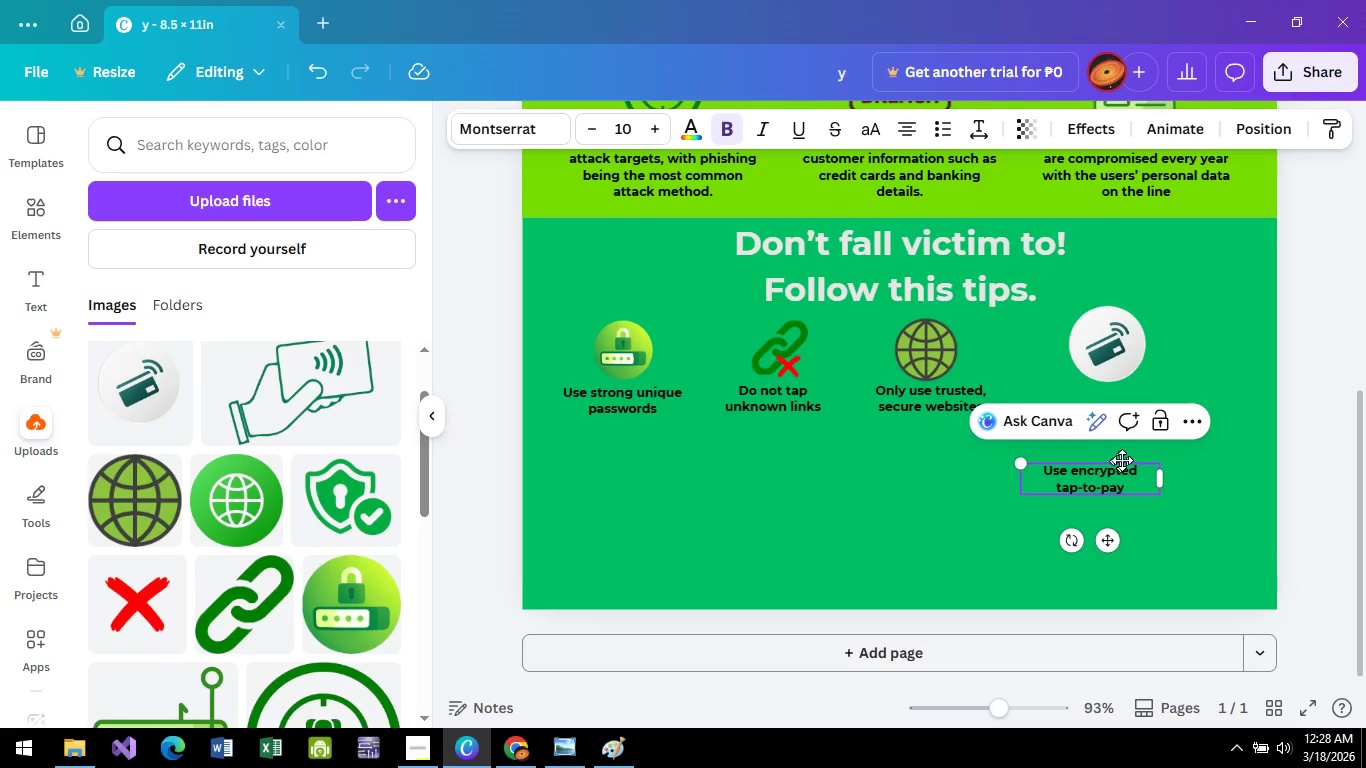 
left_click([1243, 507])
 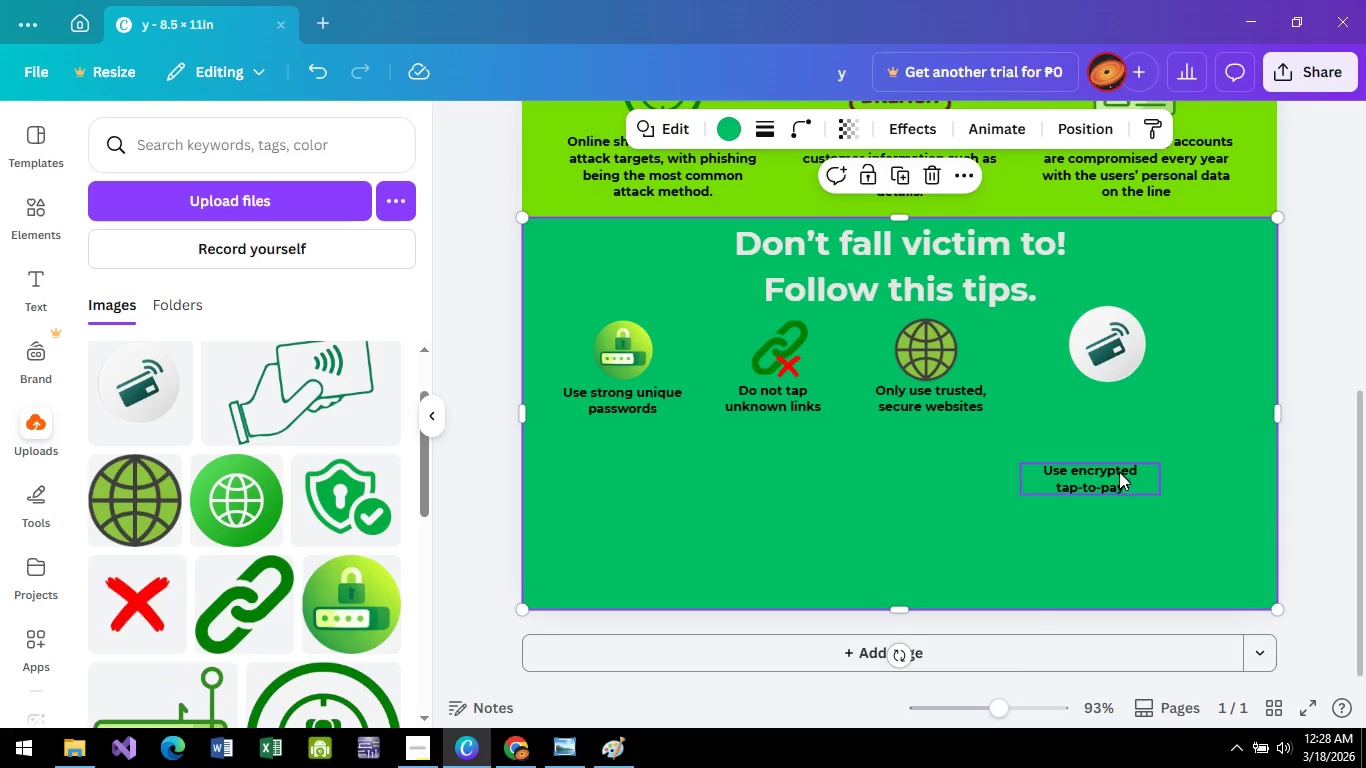 
left_click_drag(start_coordinate=[1118, 475], to_coordinate=[1127, 398])
 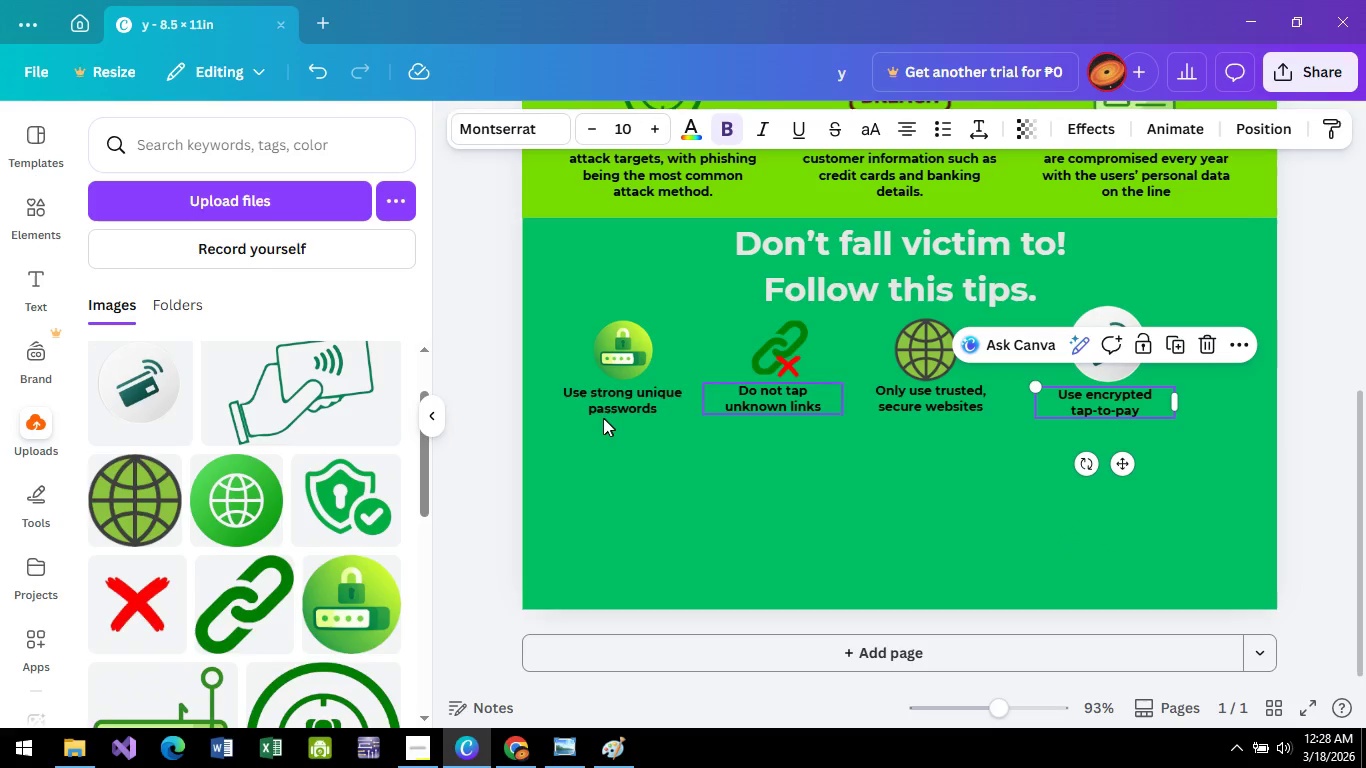 
key(Alt+AltLeft)
 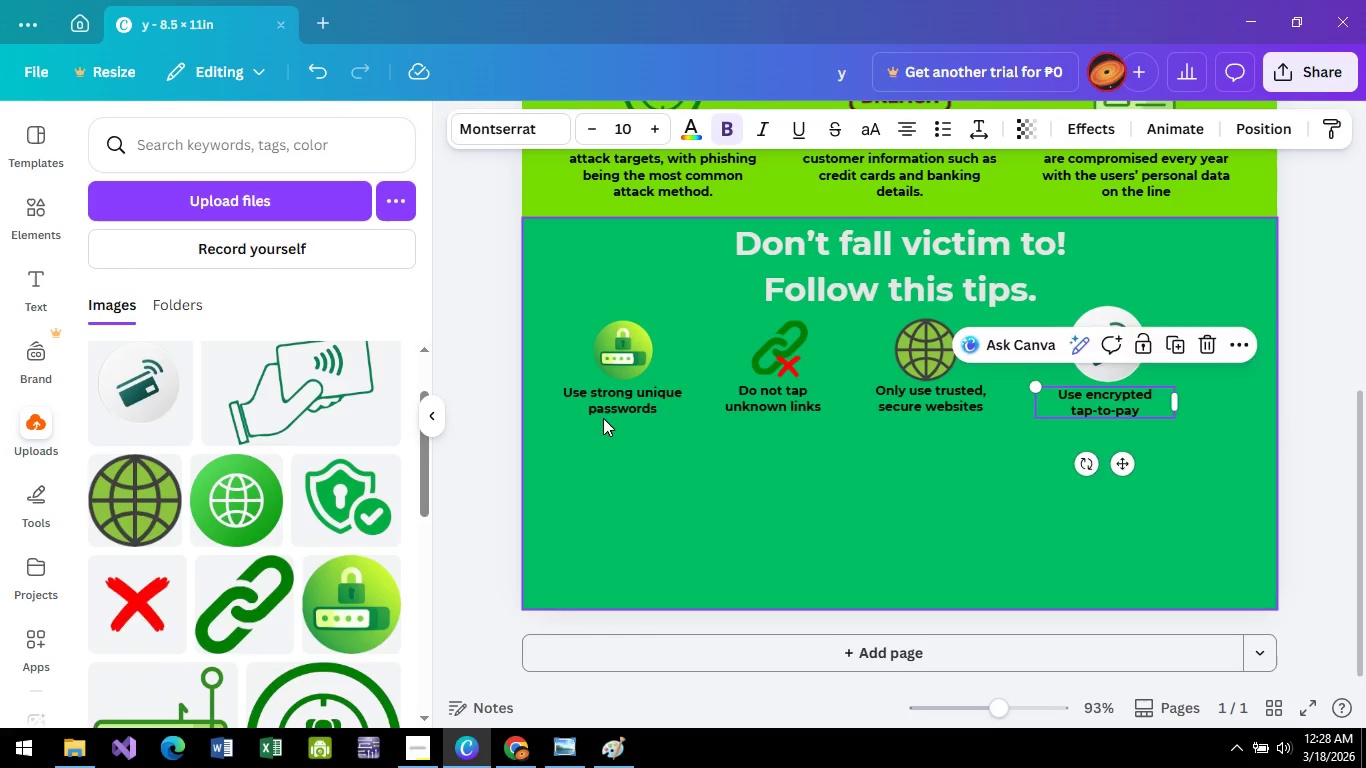 
key(Alt+Tab)